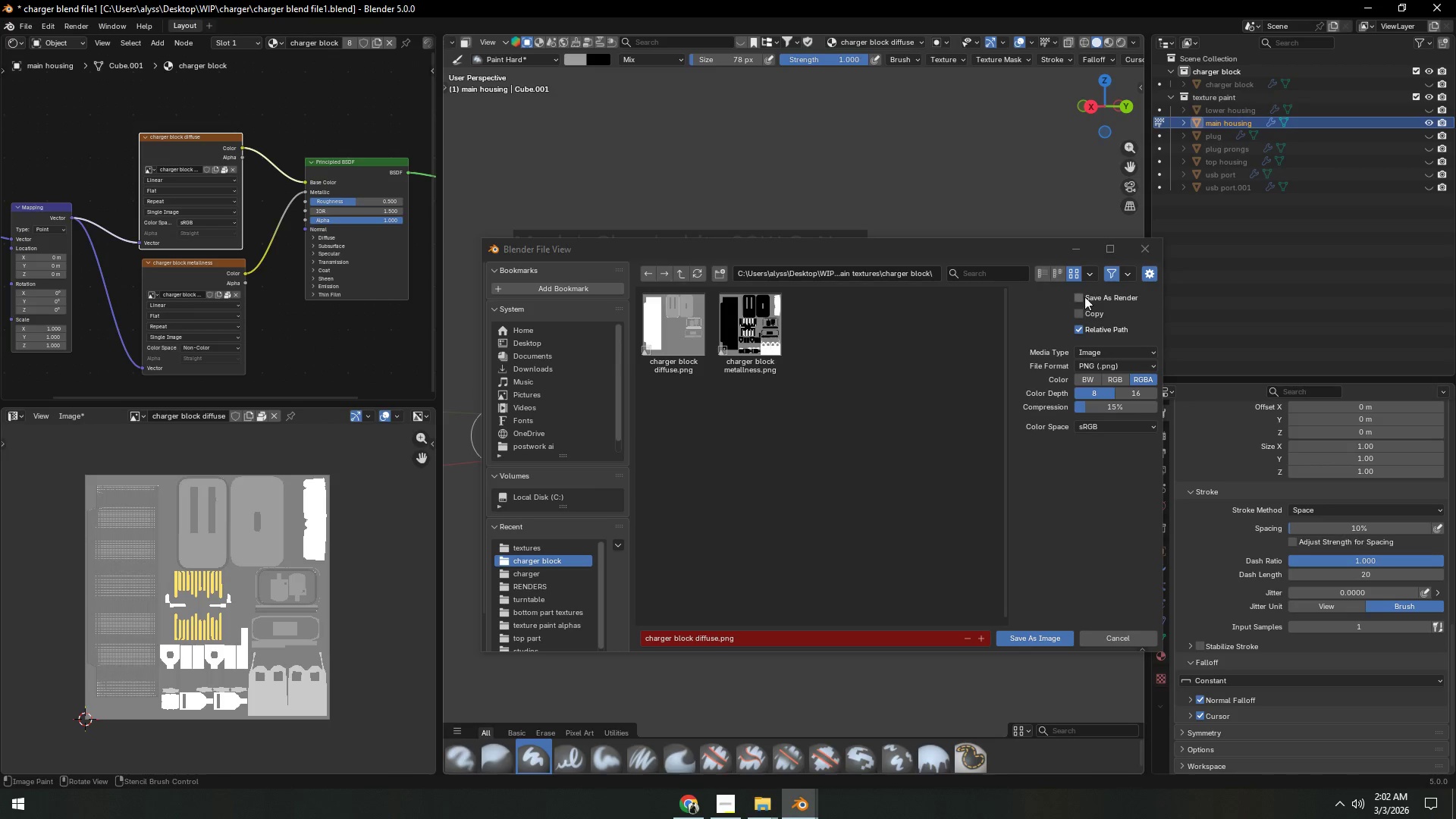 
left_click([1134, 256])
 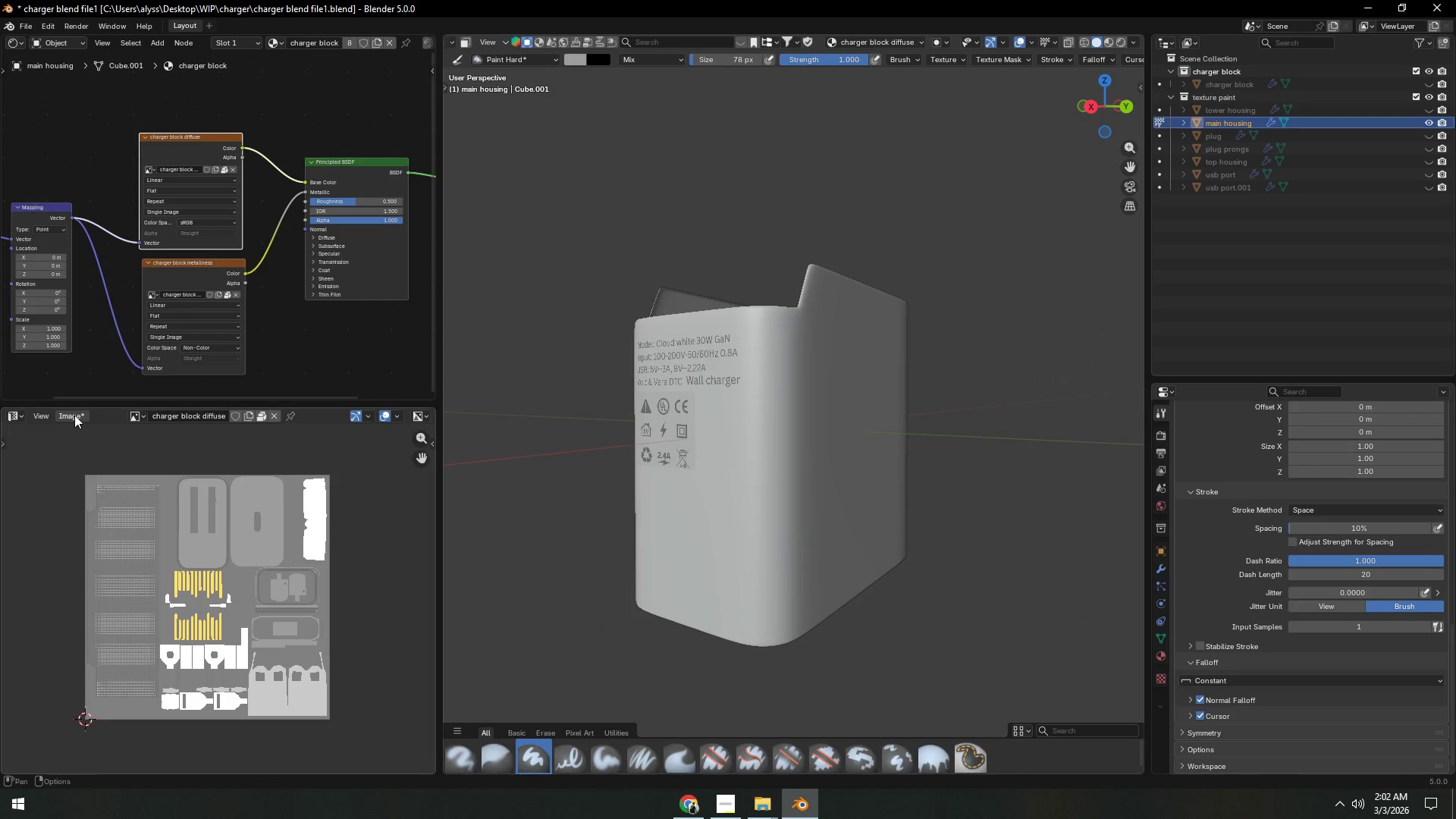 
left_click([70, 419])
 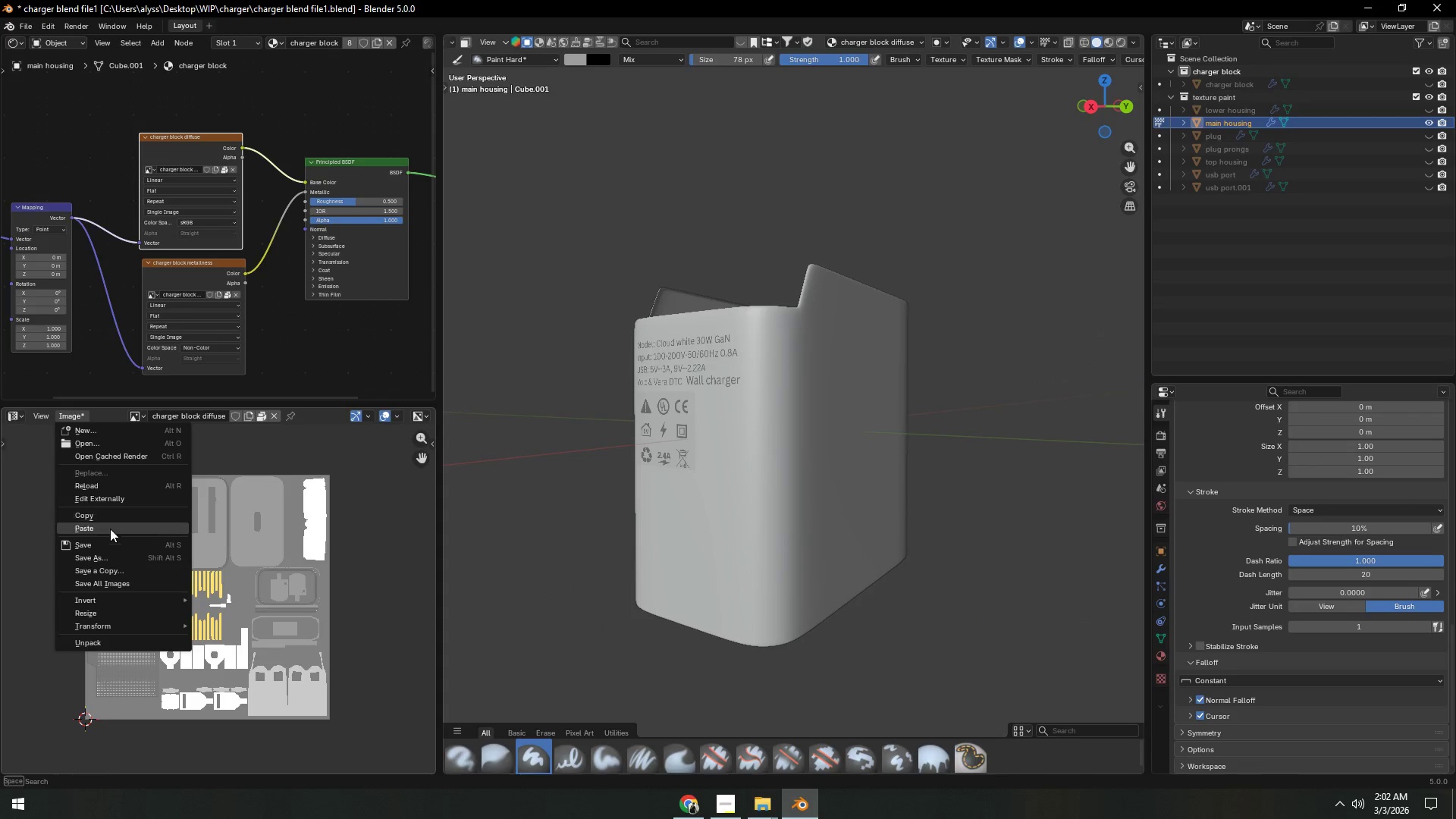 
left_click([107, 538])
 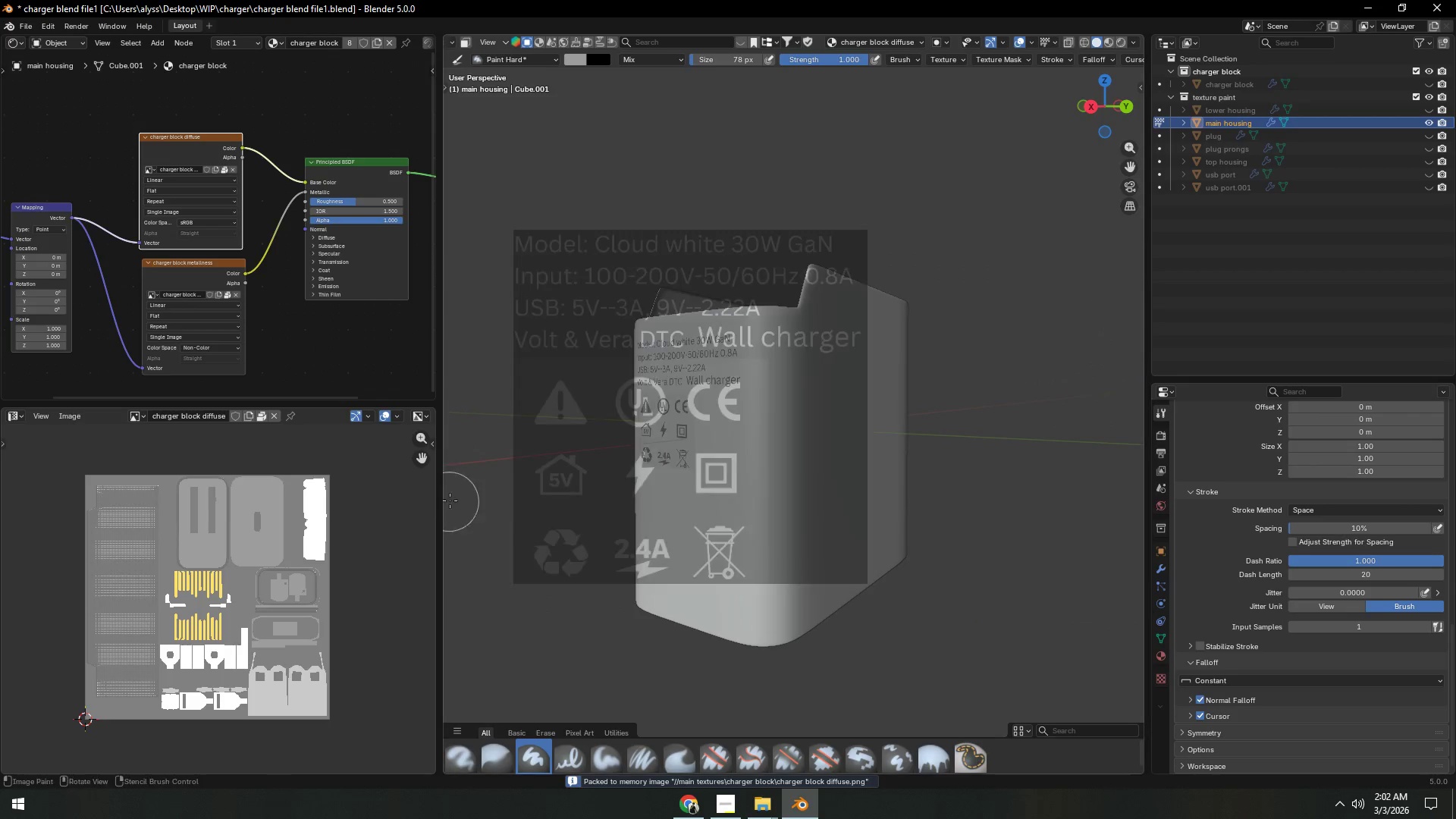 
key(Control+S)
 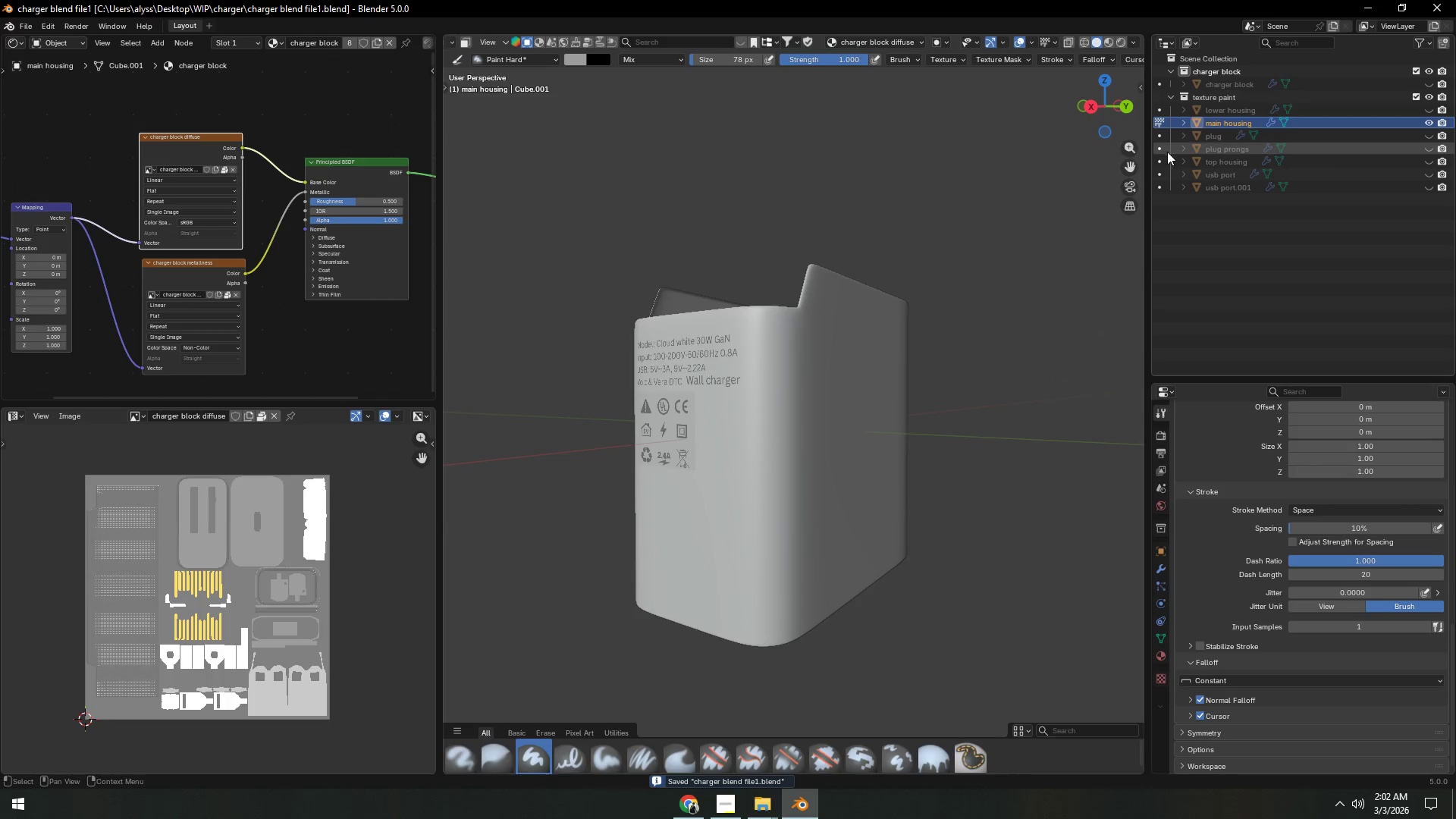 
left_click([1159, 121])
 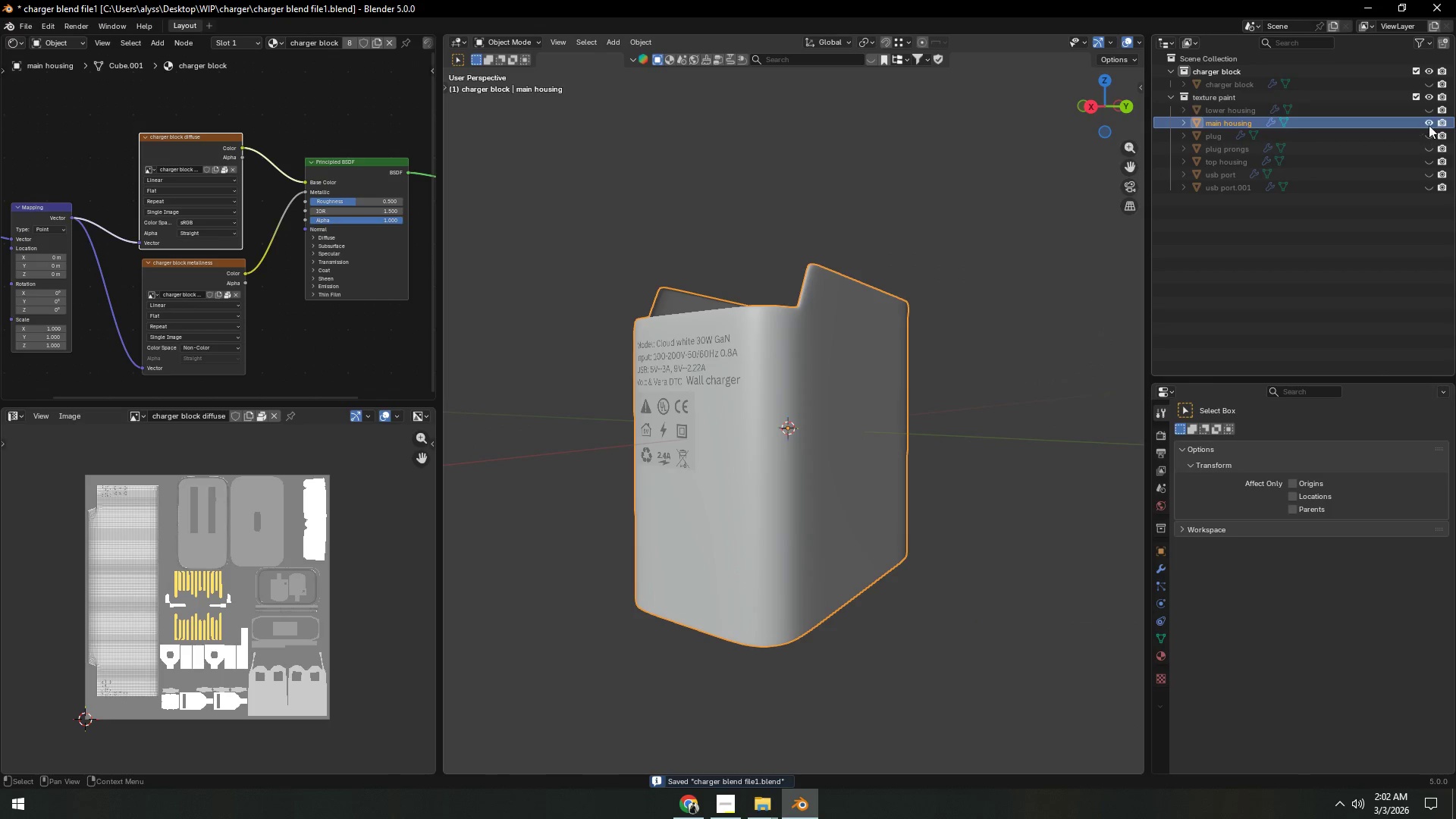 
left_click([1432, 121])
 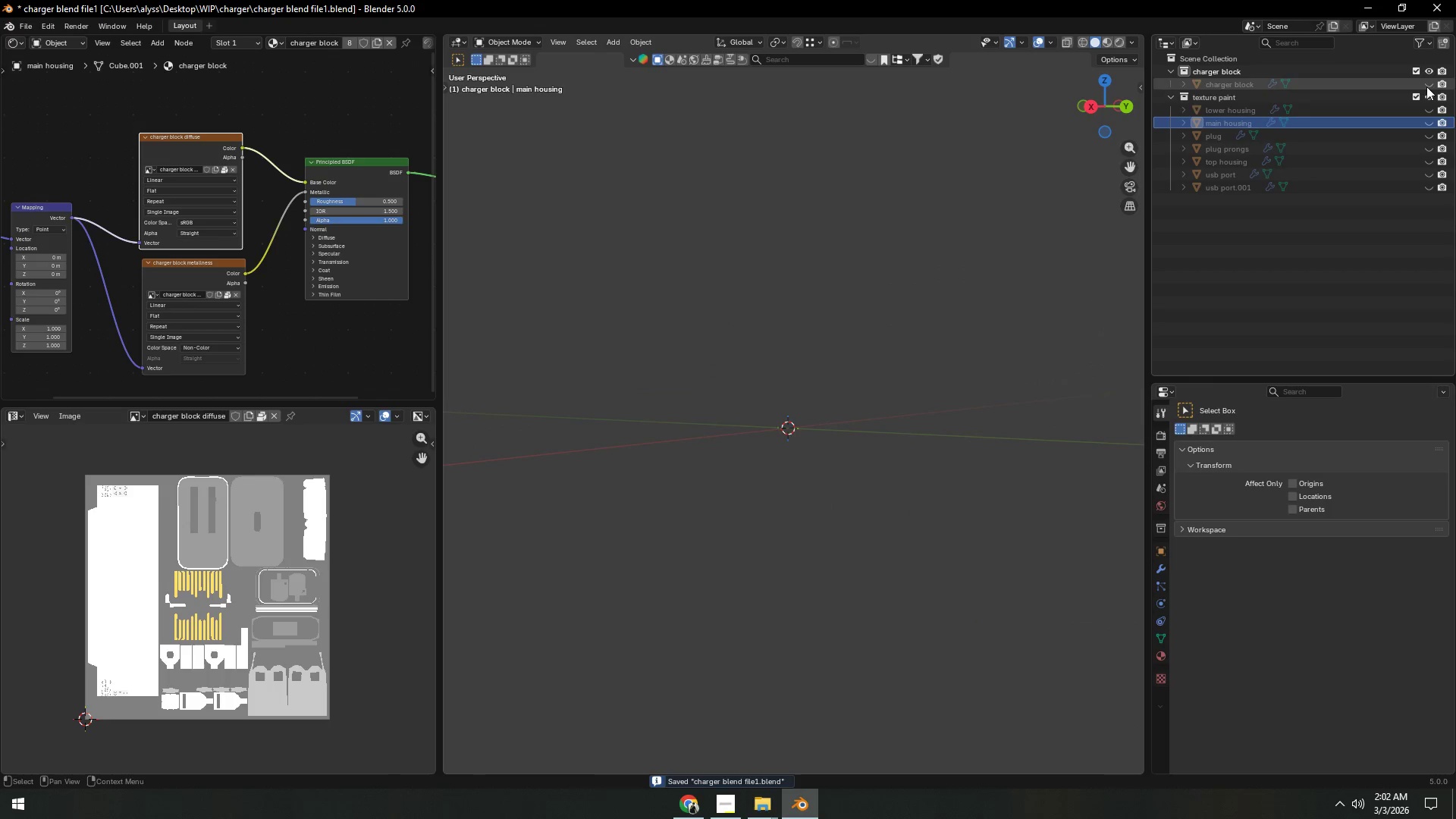 
left_click([1428, 85])
 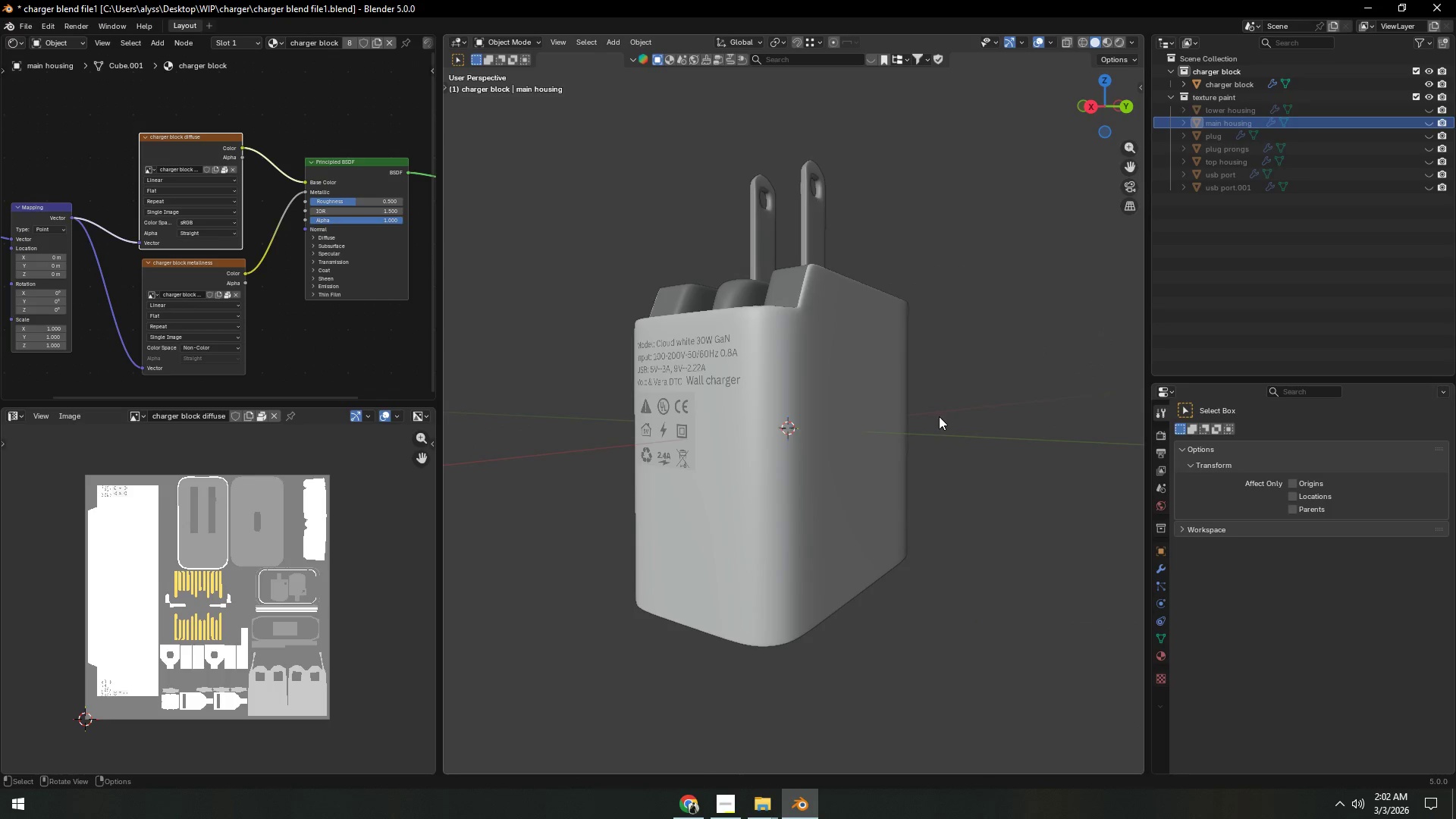 
scroll: coordinate [939, 416], scroll_direction: down, amount: 4.0
 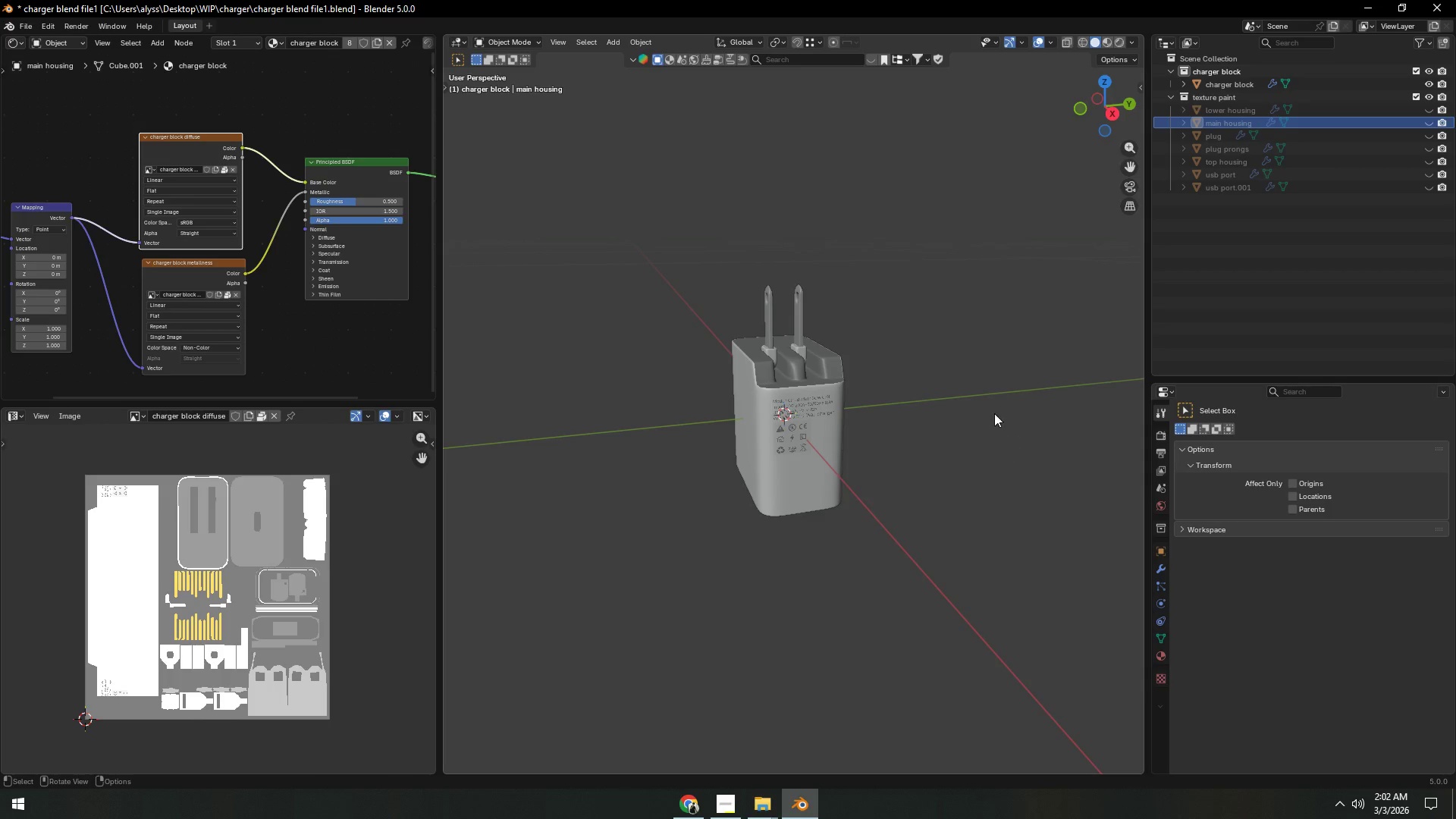 
wait(7.38)
 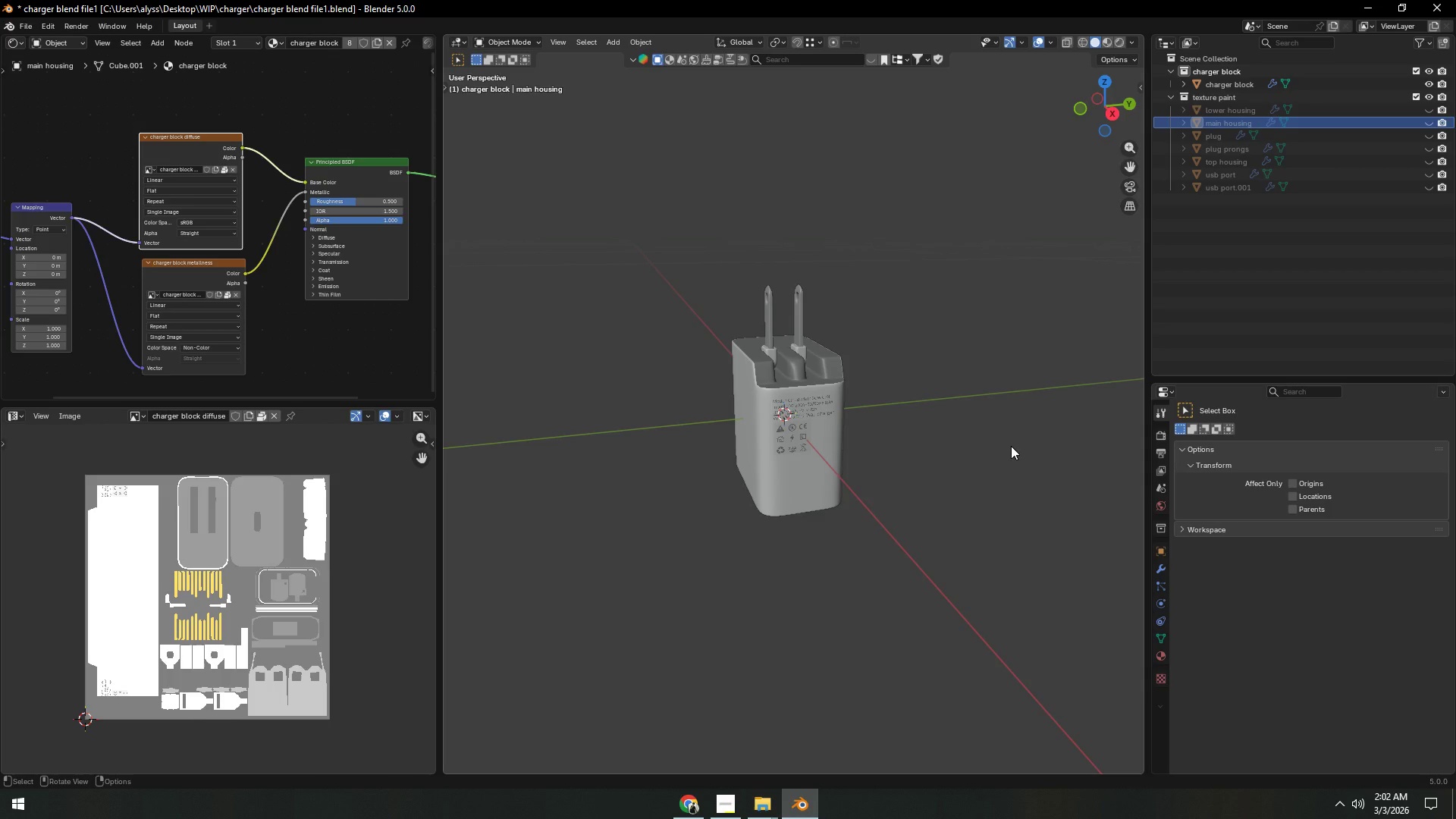 
left_click([1107, 42])
 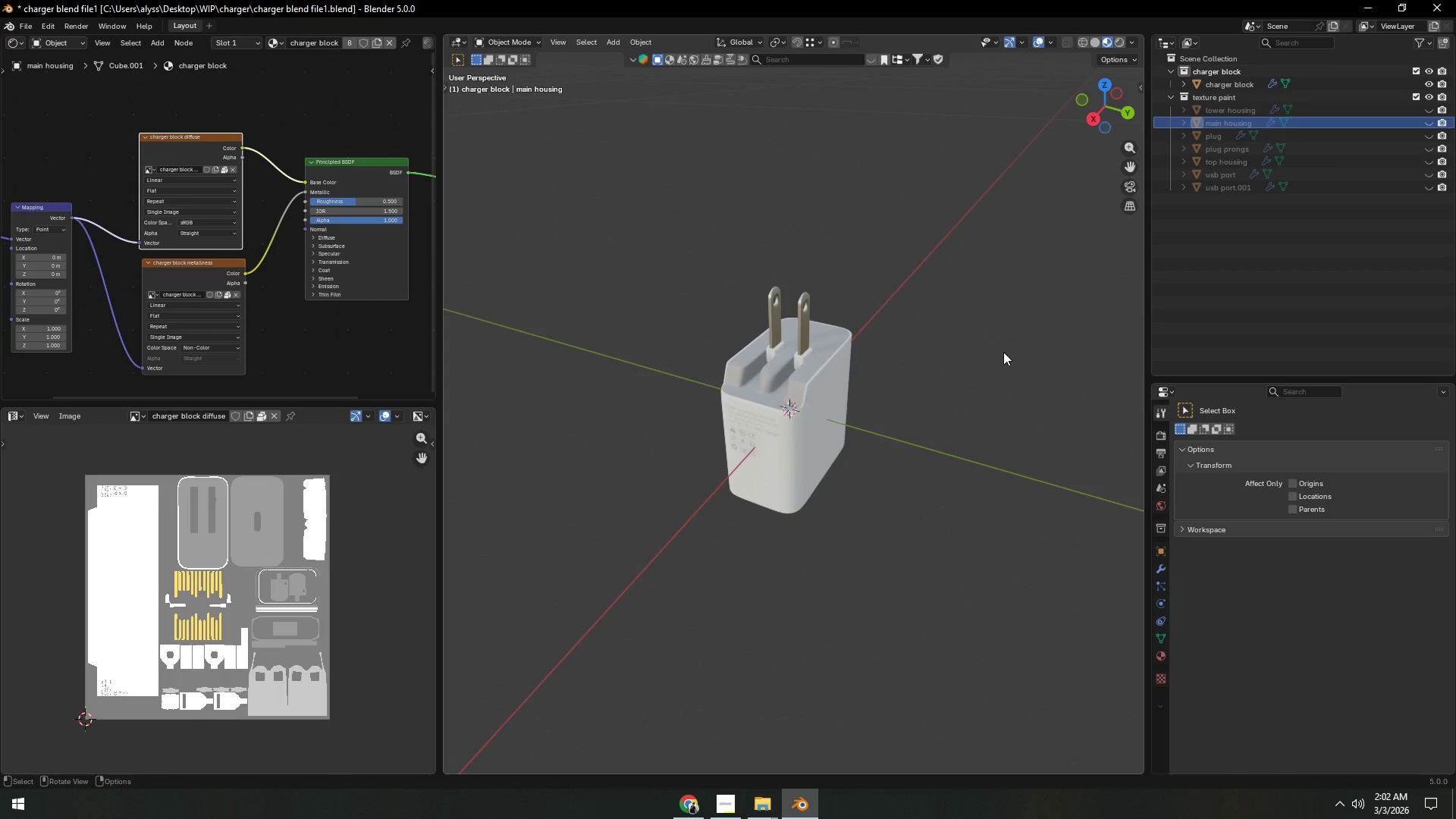 
left_click([979, 363])
 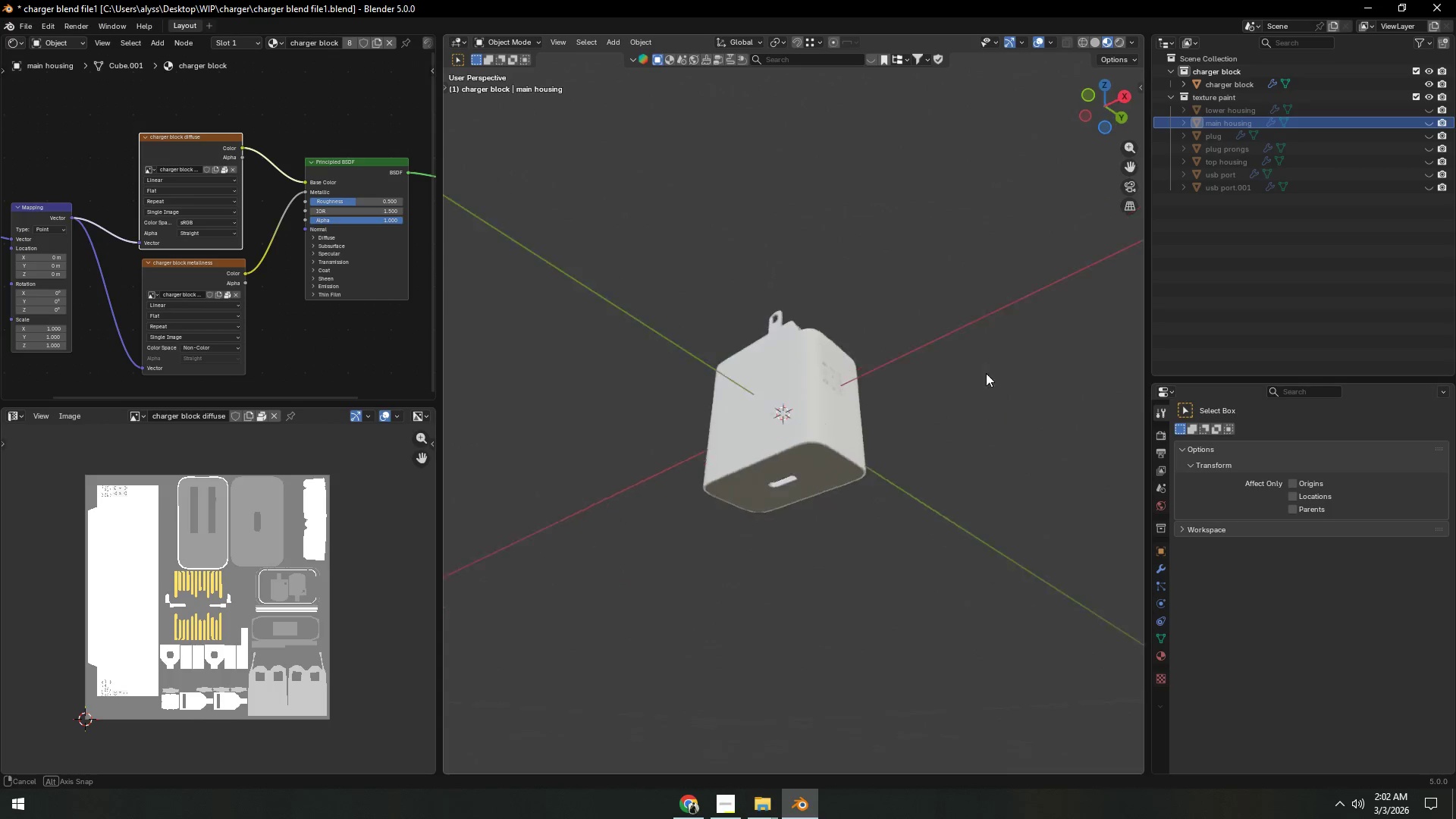 
scroll: coordinate [909, 473], scroll_direction: up, amount: 2.0
 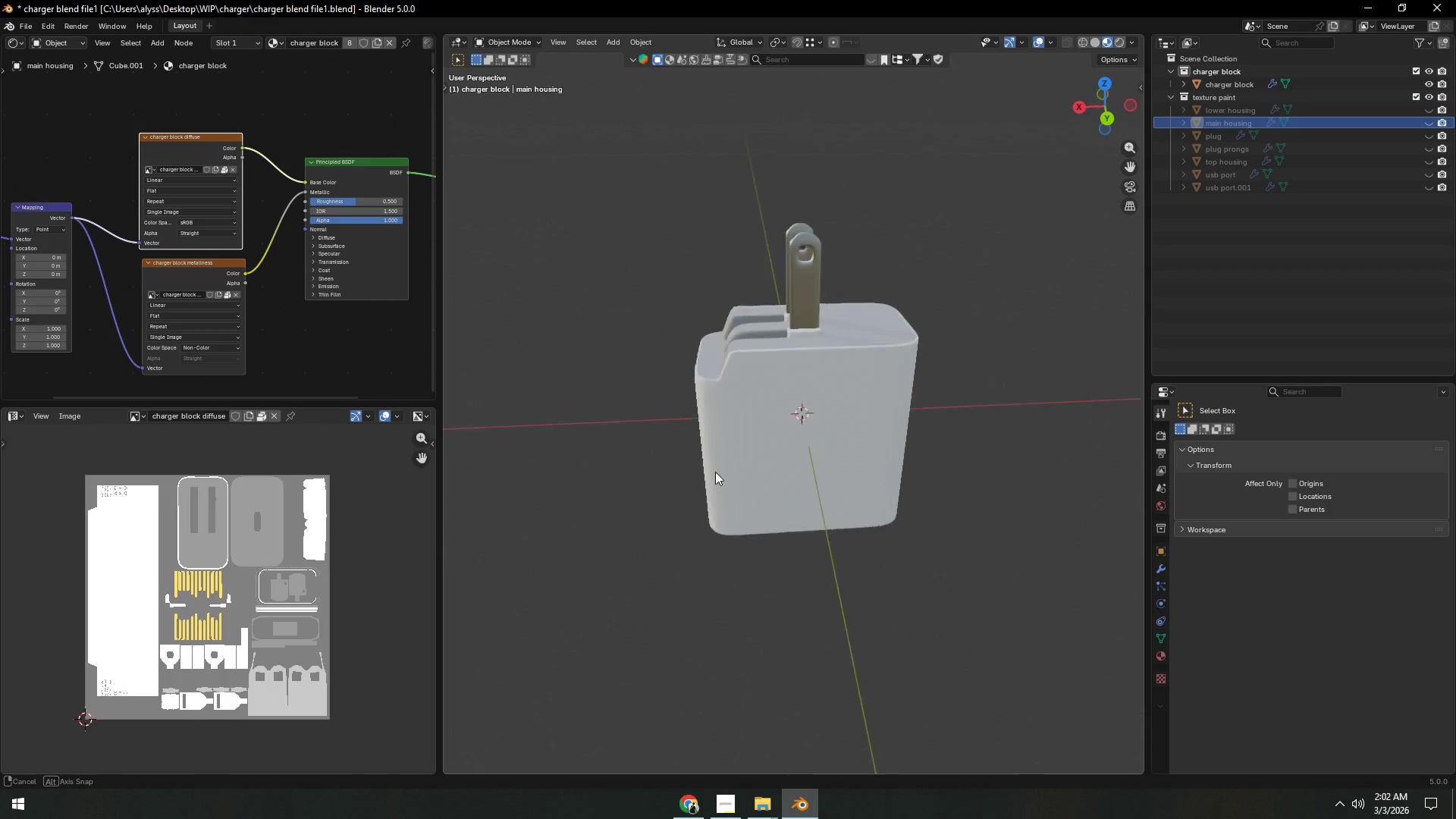 
key(Control+S)
 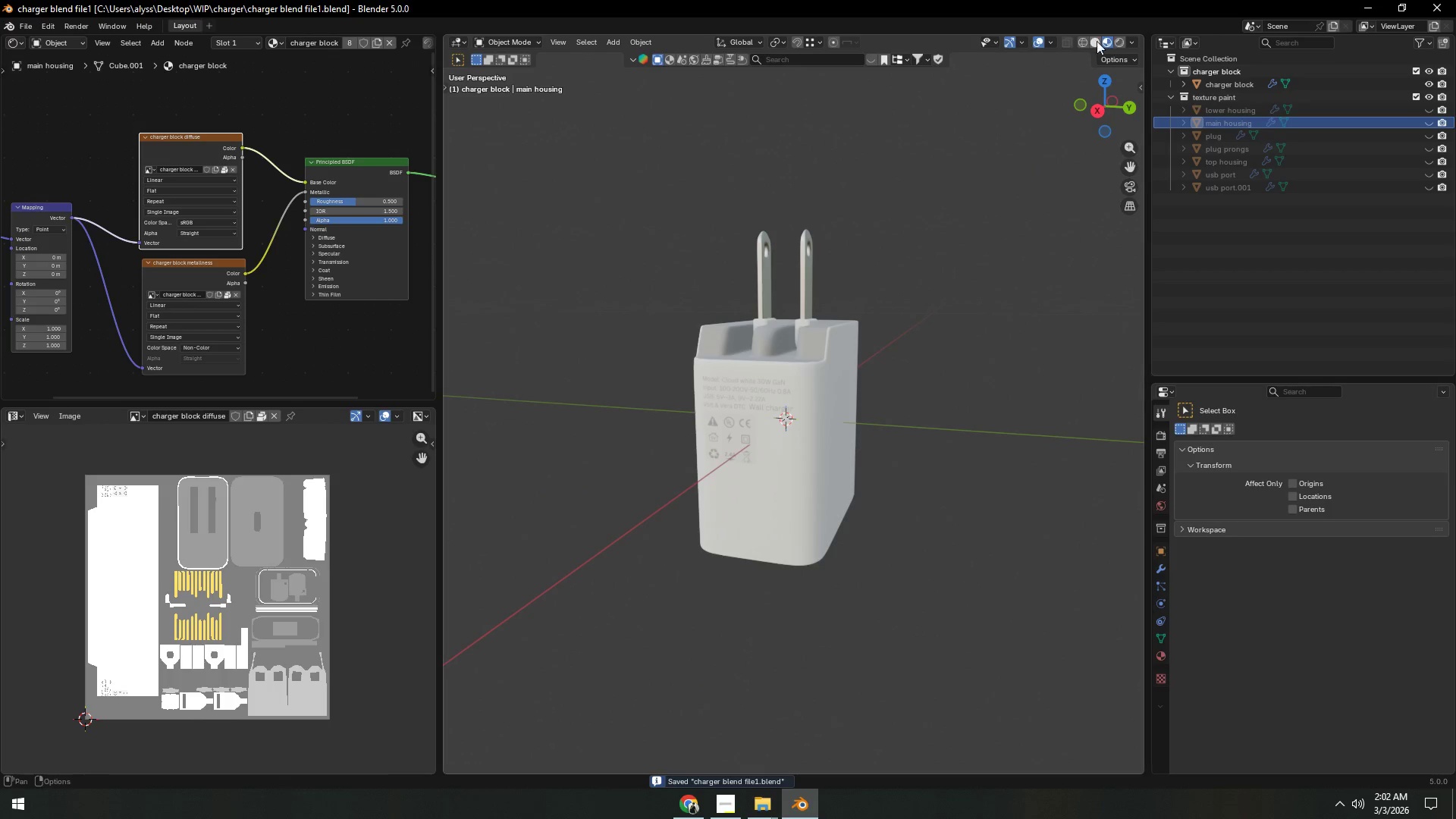 
left_click([1094, 44])
 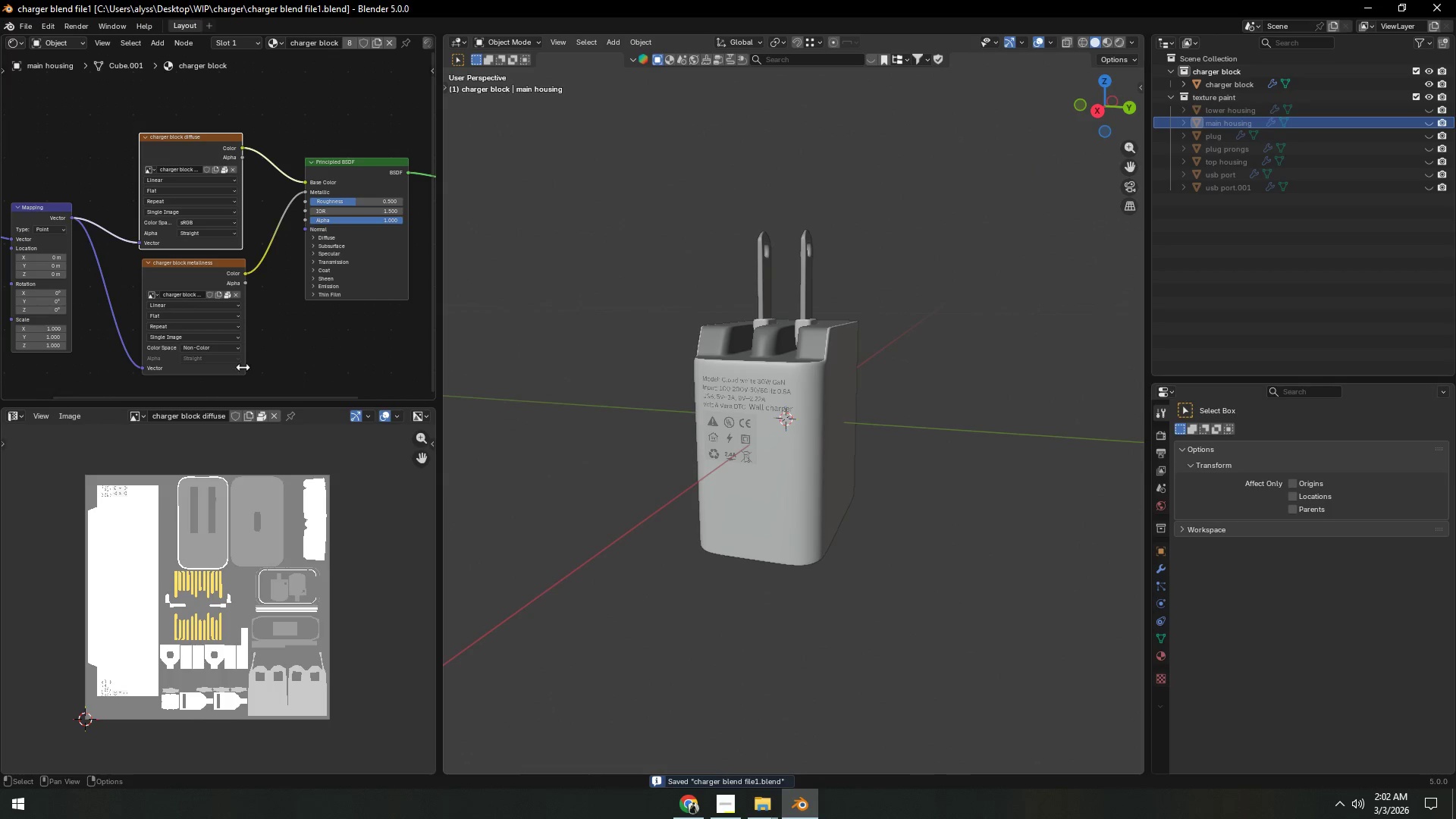 
scroll: coordinate [289, 344], scroll_direction: down, amount: 2.0
 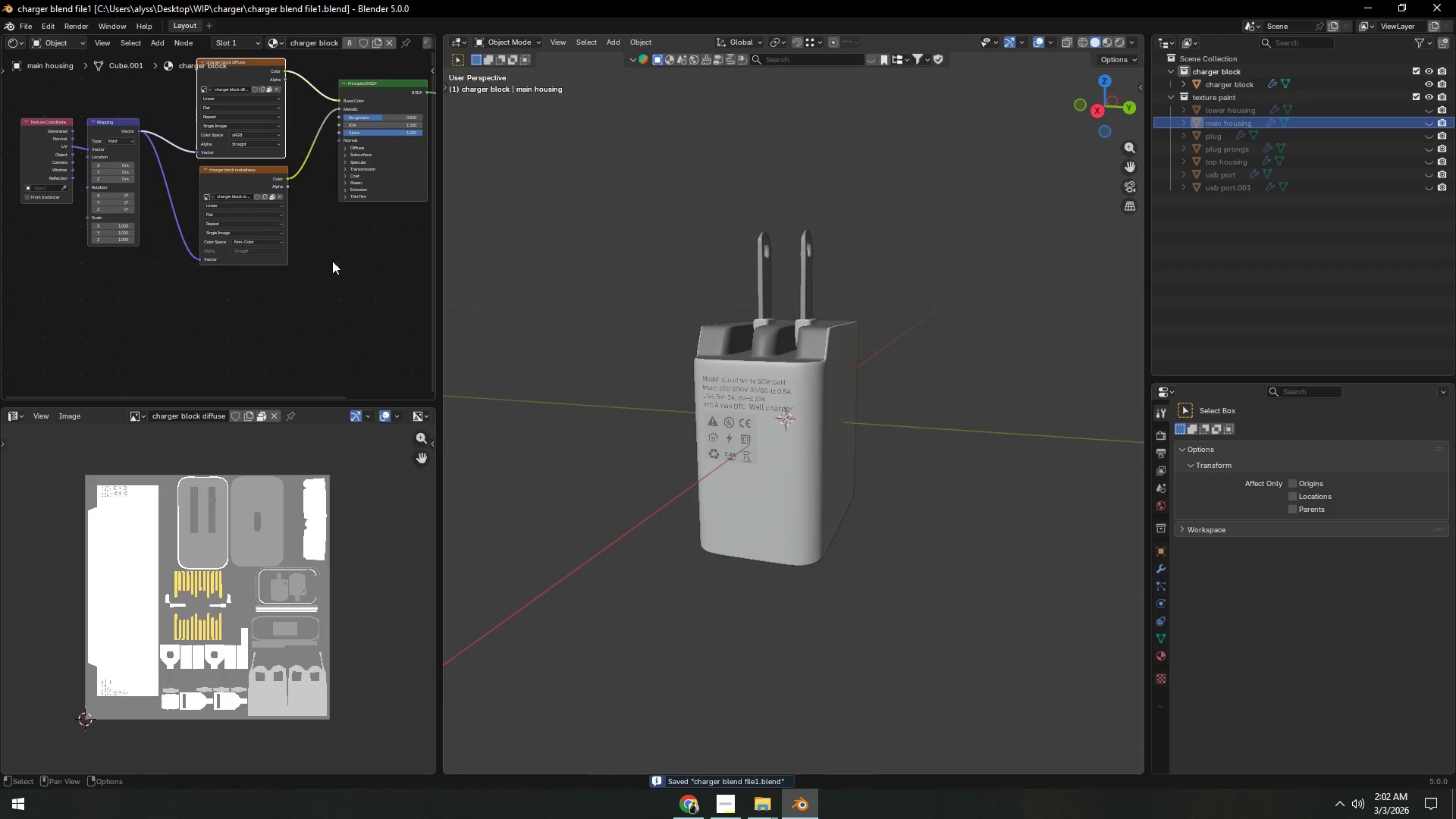 
left_click([286, 297])
 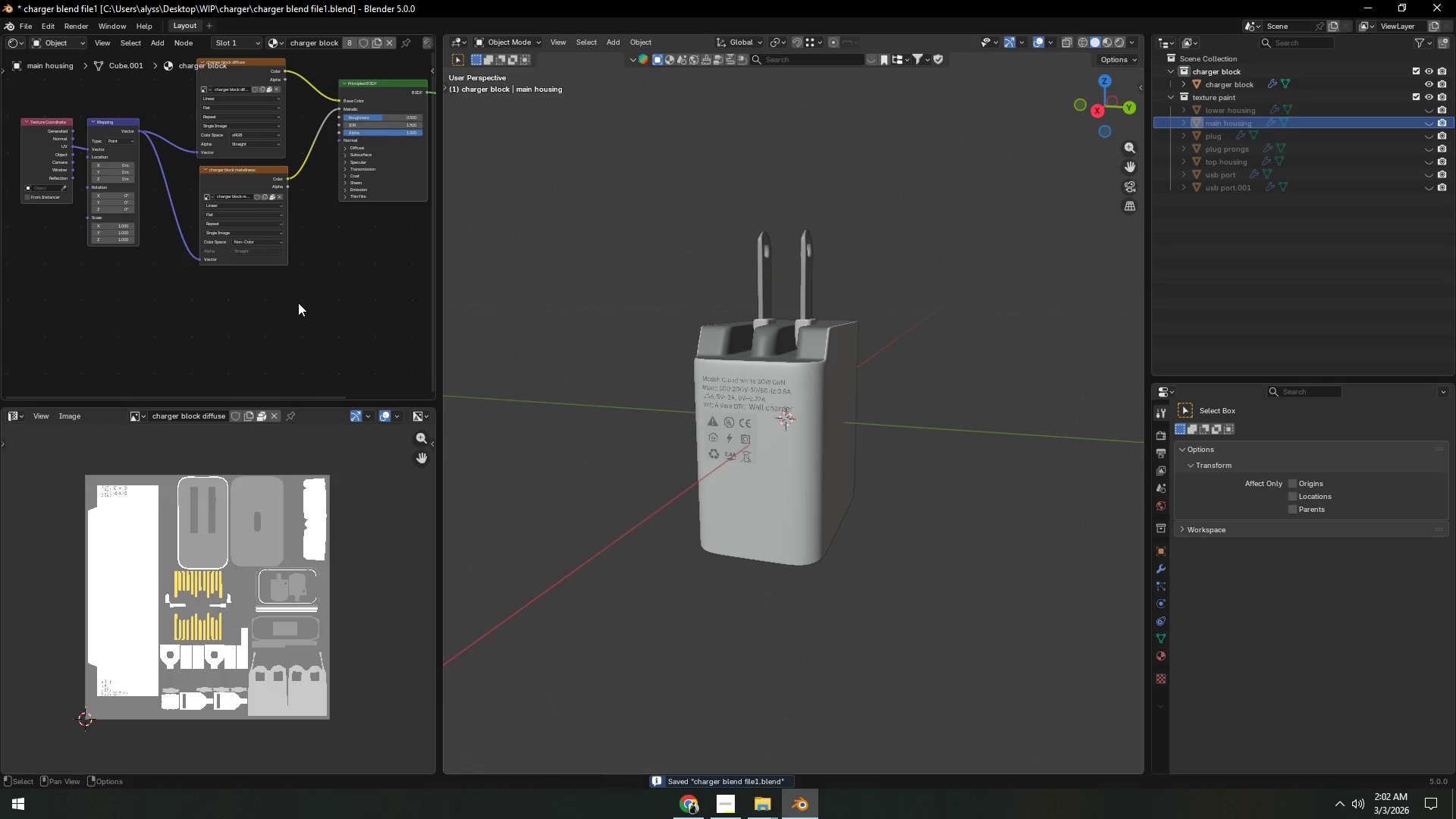 
key(Shift+A)
 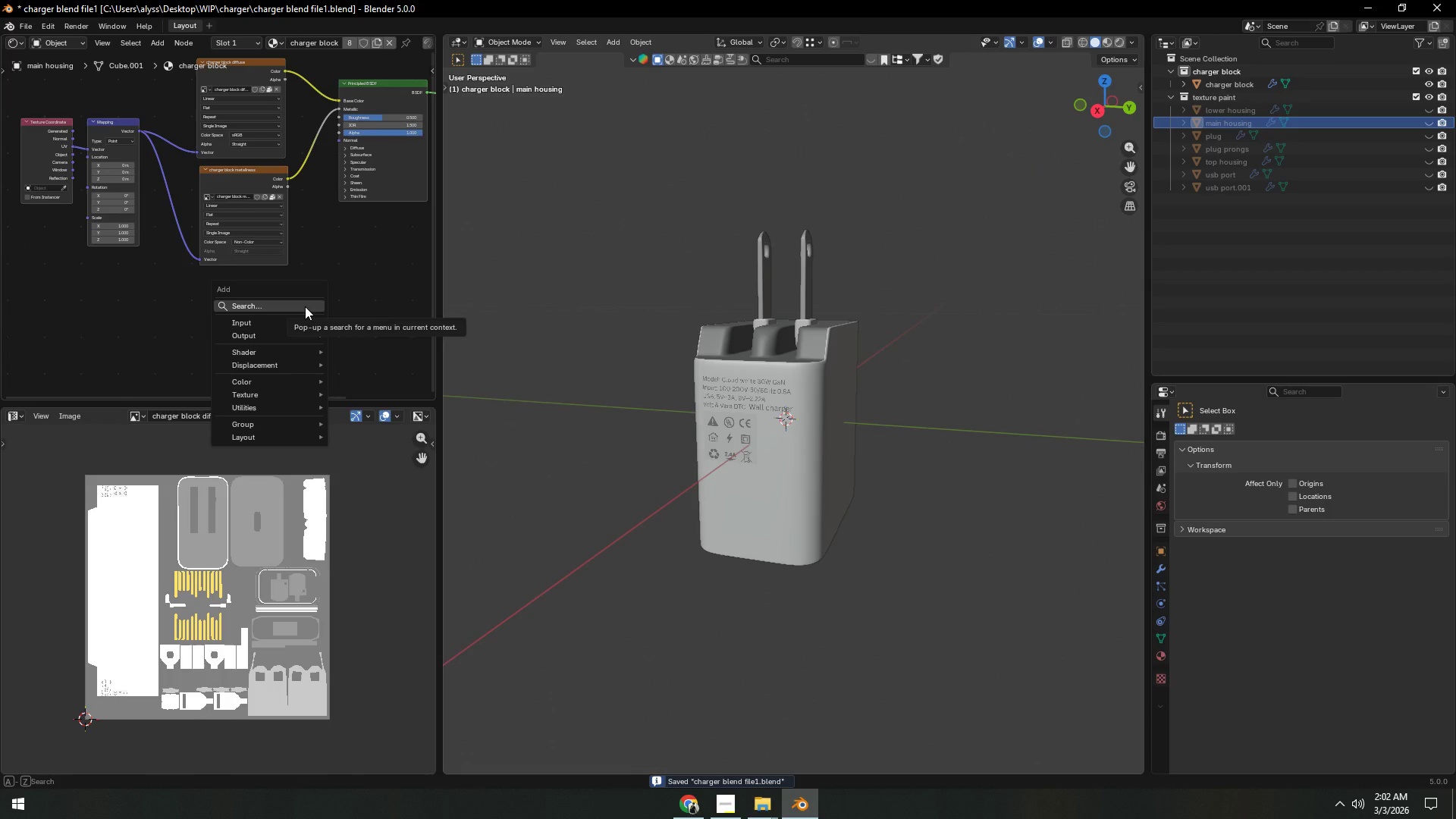 
left_click([305, 306])
 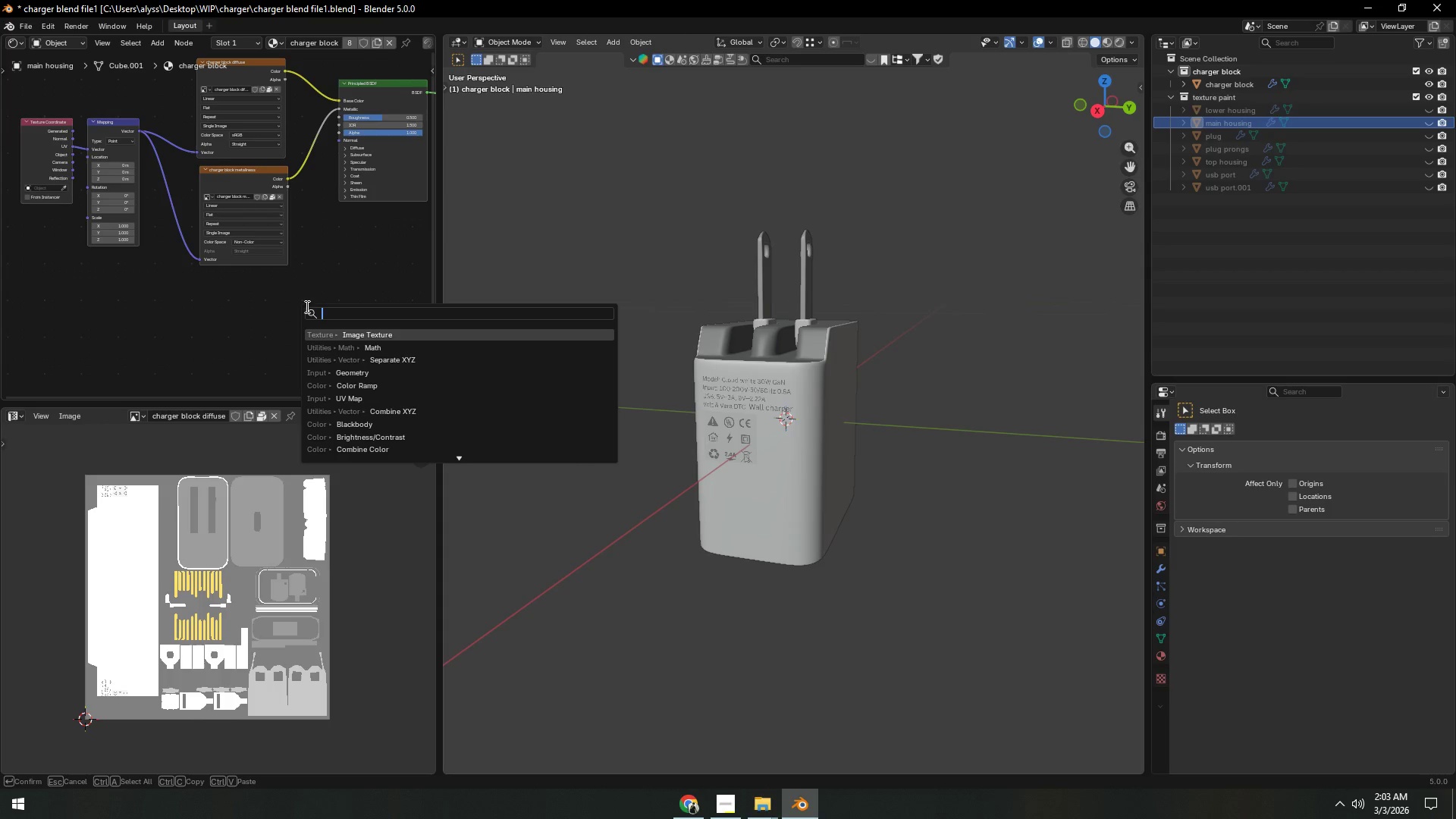 
left_click([330, 334])
 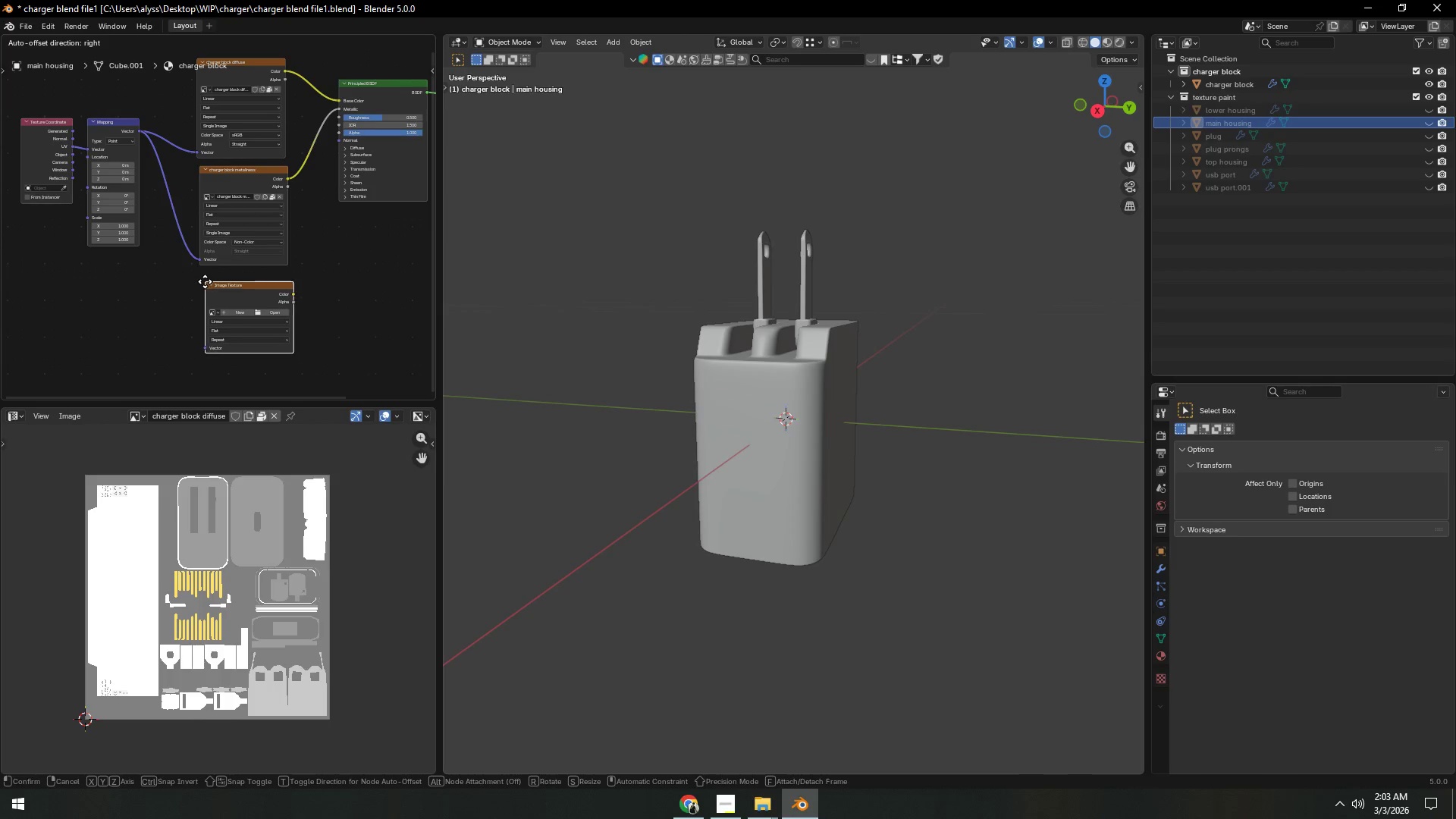 
left_click([200, 275])
 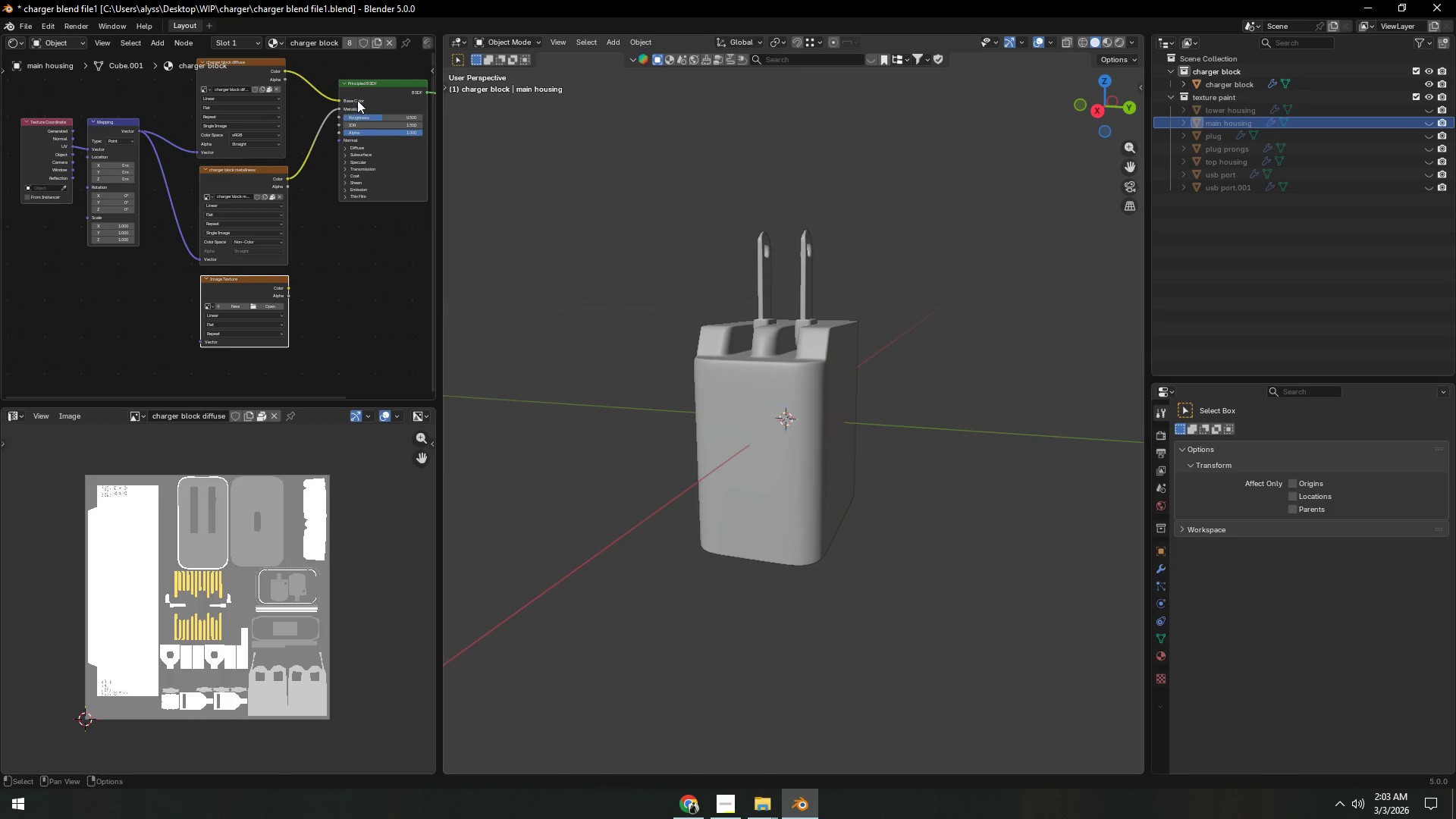 
left_click_drag(start_coordinate=[369, 88], to_coordinate=[399, 171])
 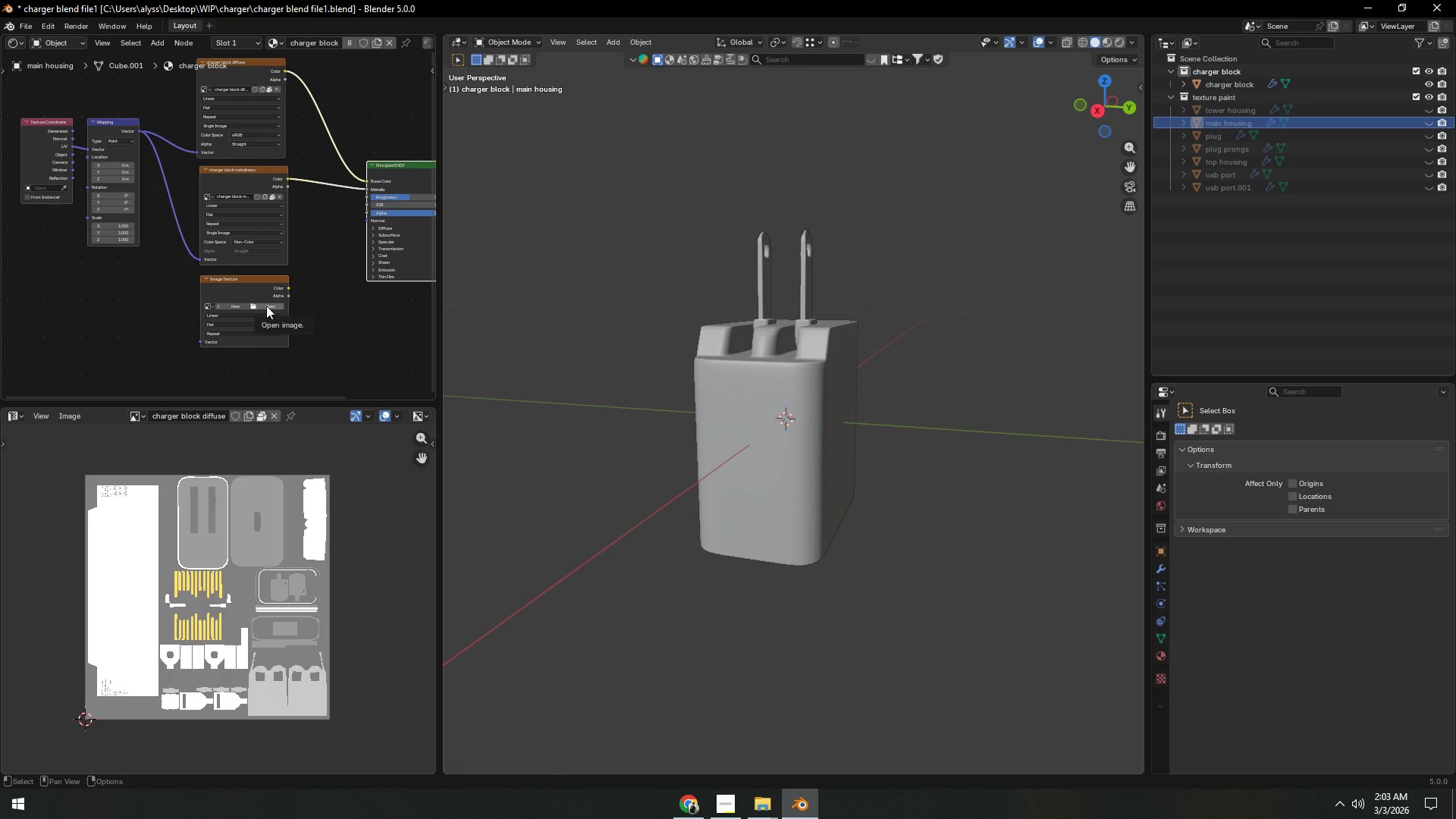 
left_click([231, 306])
 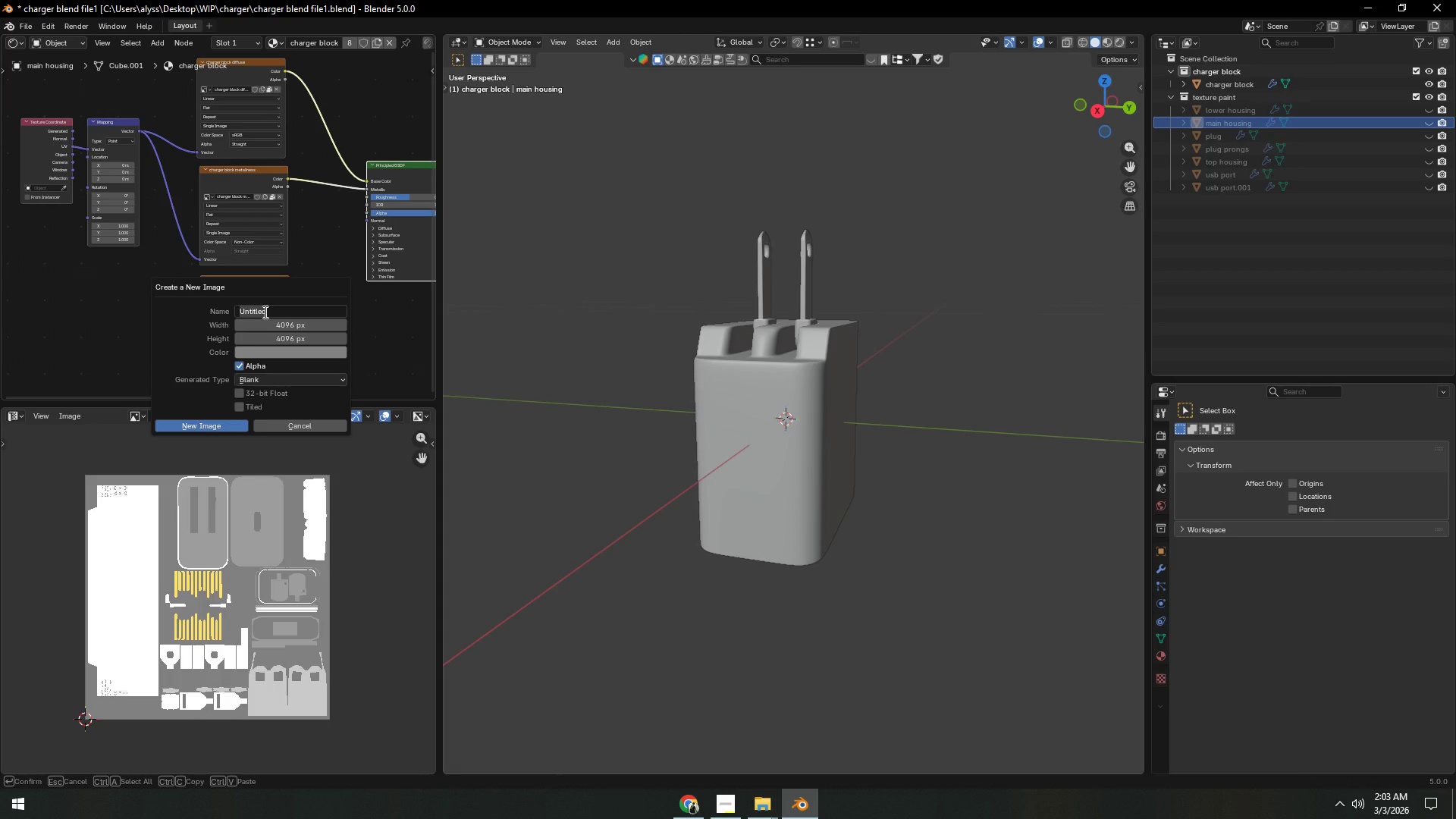 
type(charger block roughness)
 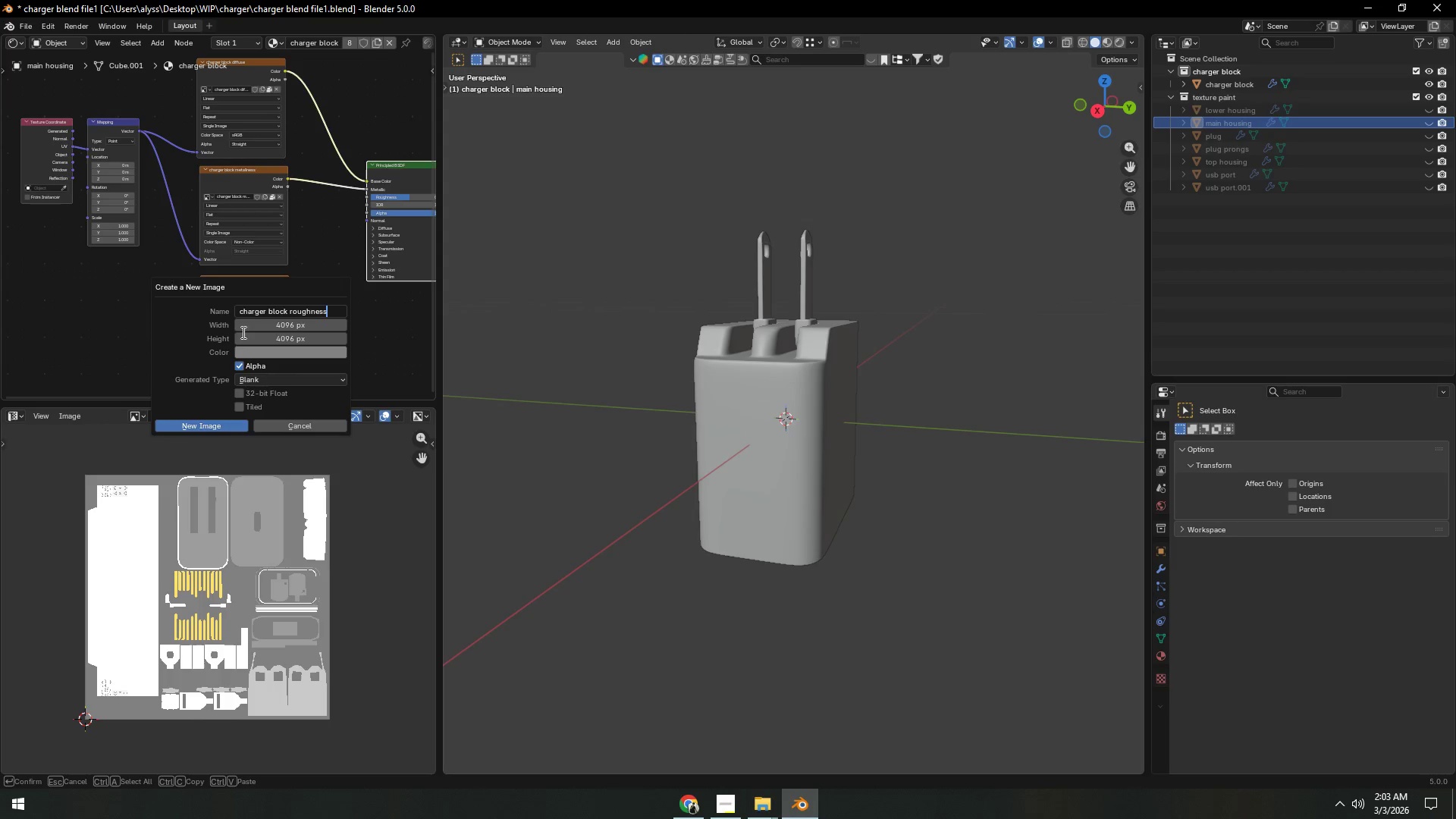 
left_click([211, 358])
 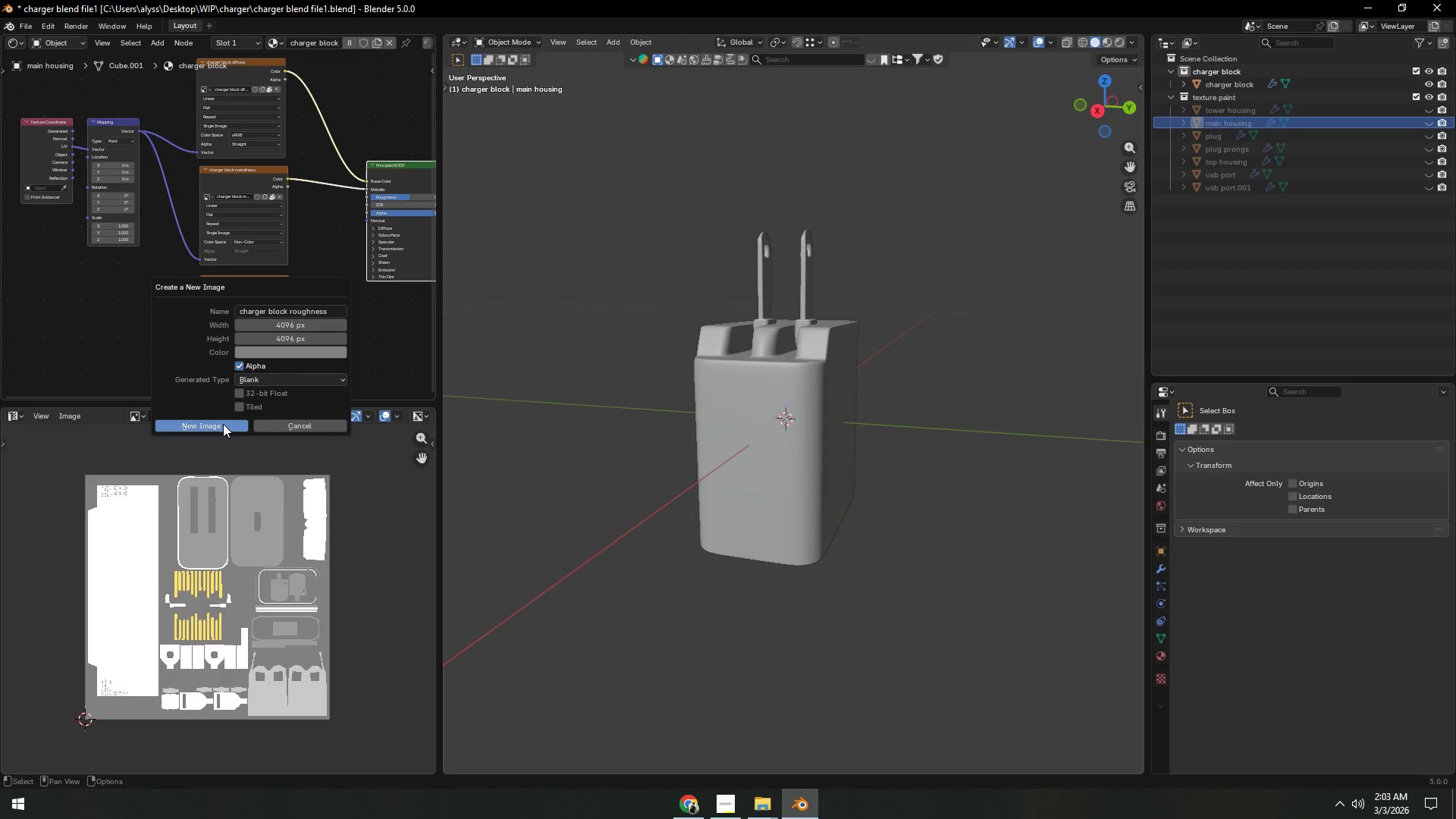 
left_click([223, 424])
 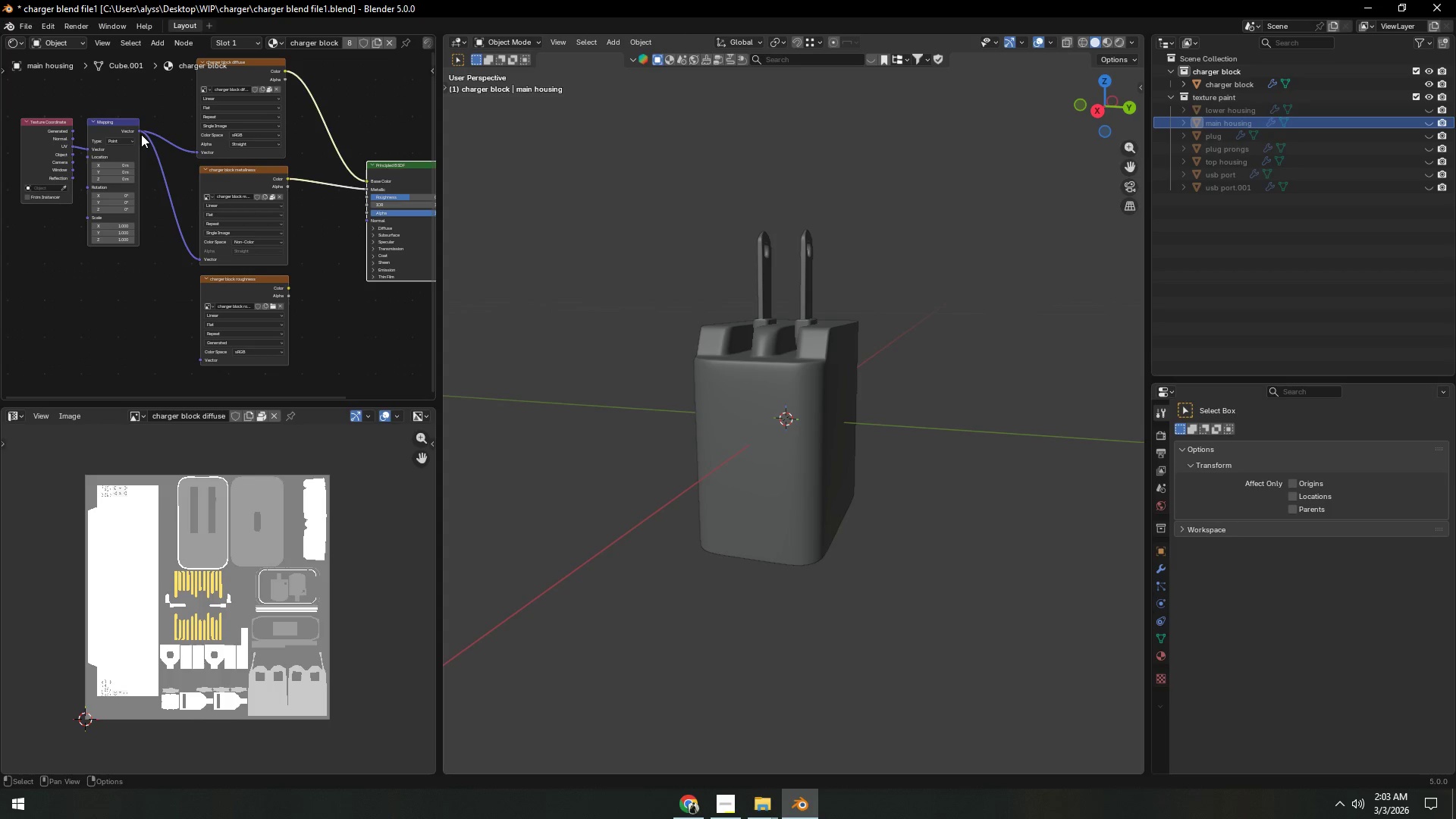 
left_click_drag(start_coordinate=[140, 130], to_coordinate=[188, 361])
 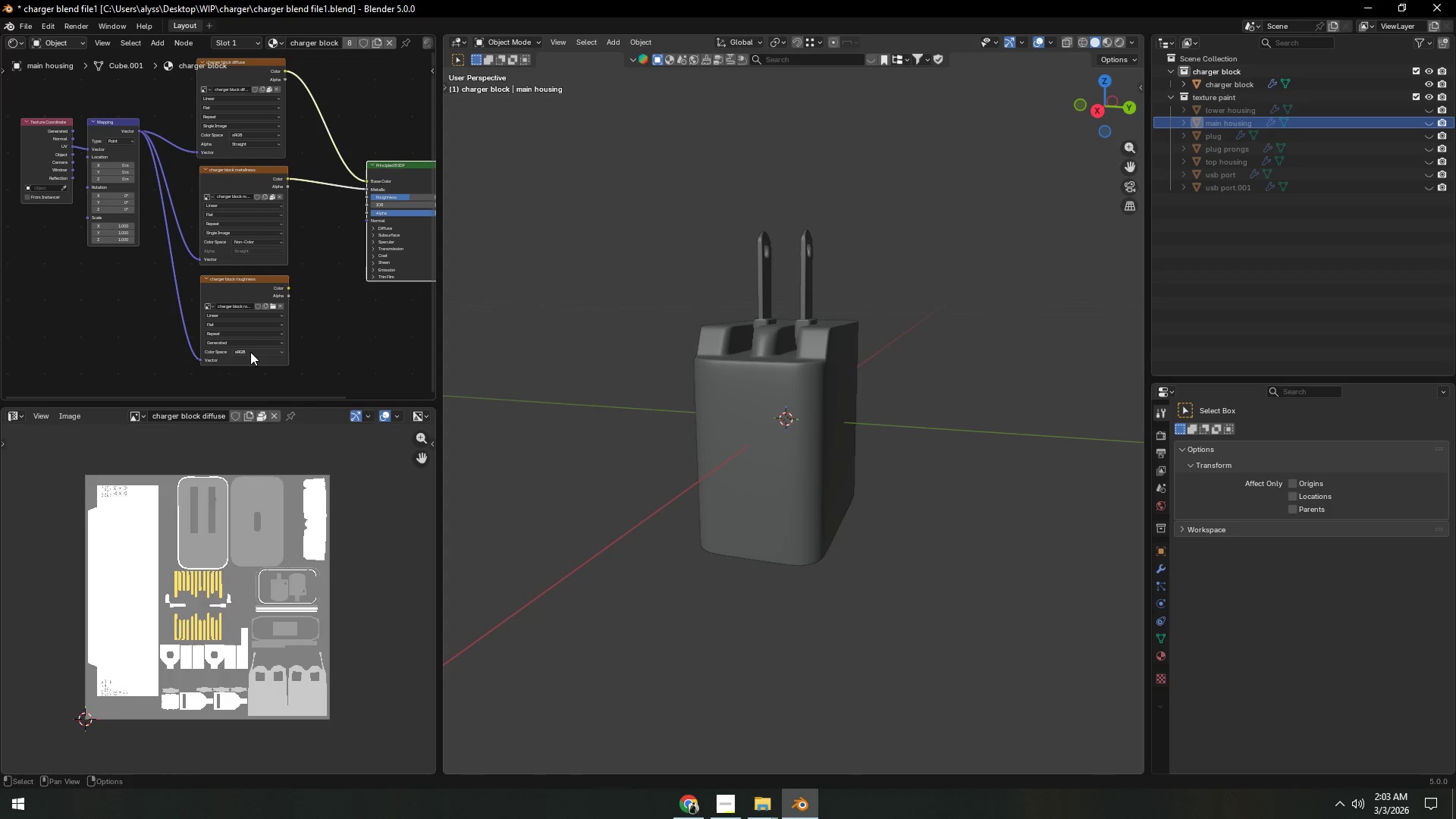 
left_click([250, 352])
 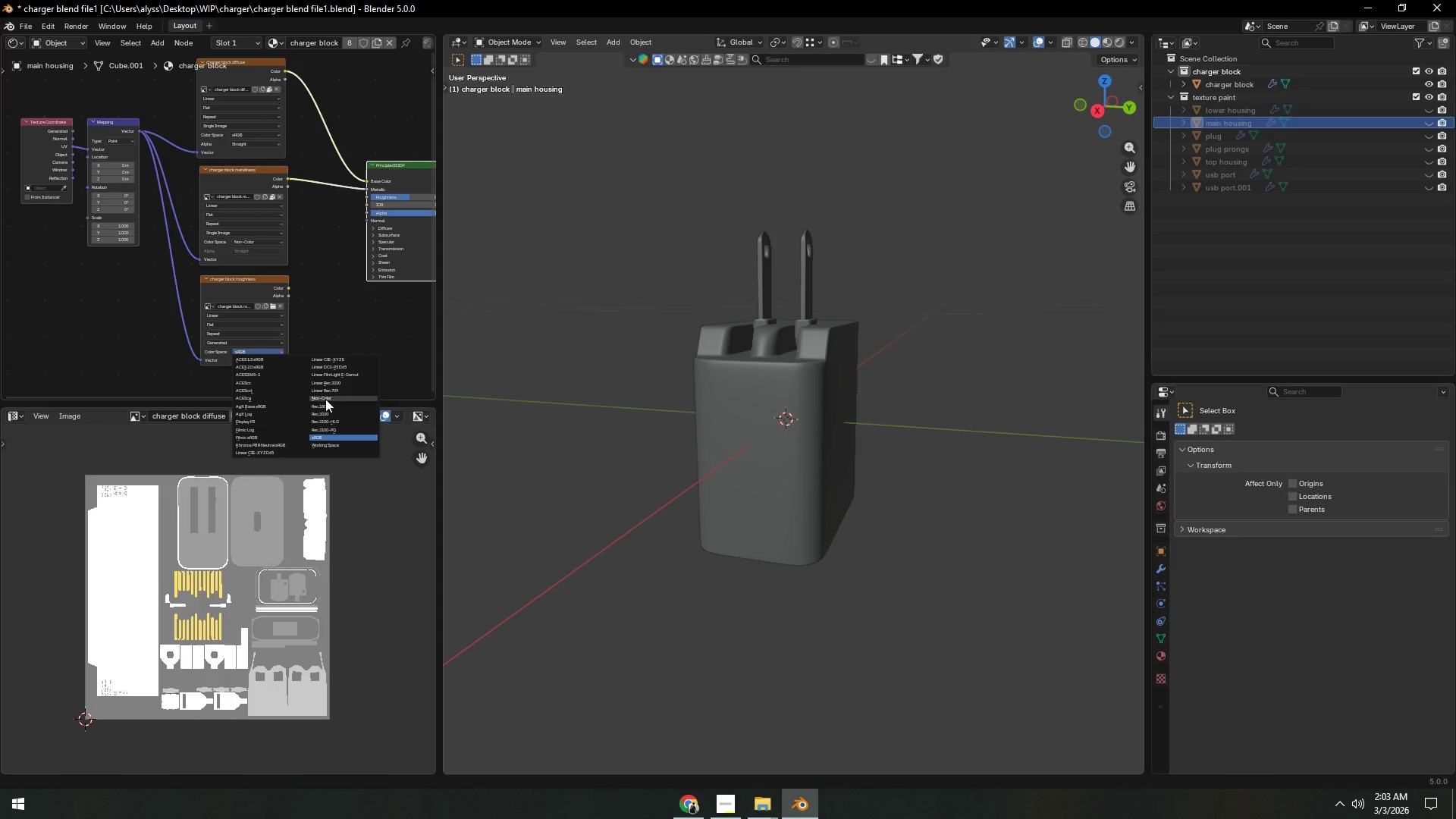 
left_click([328, 398])
 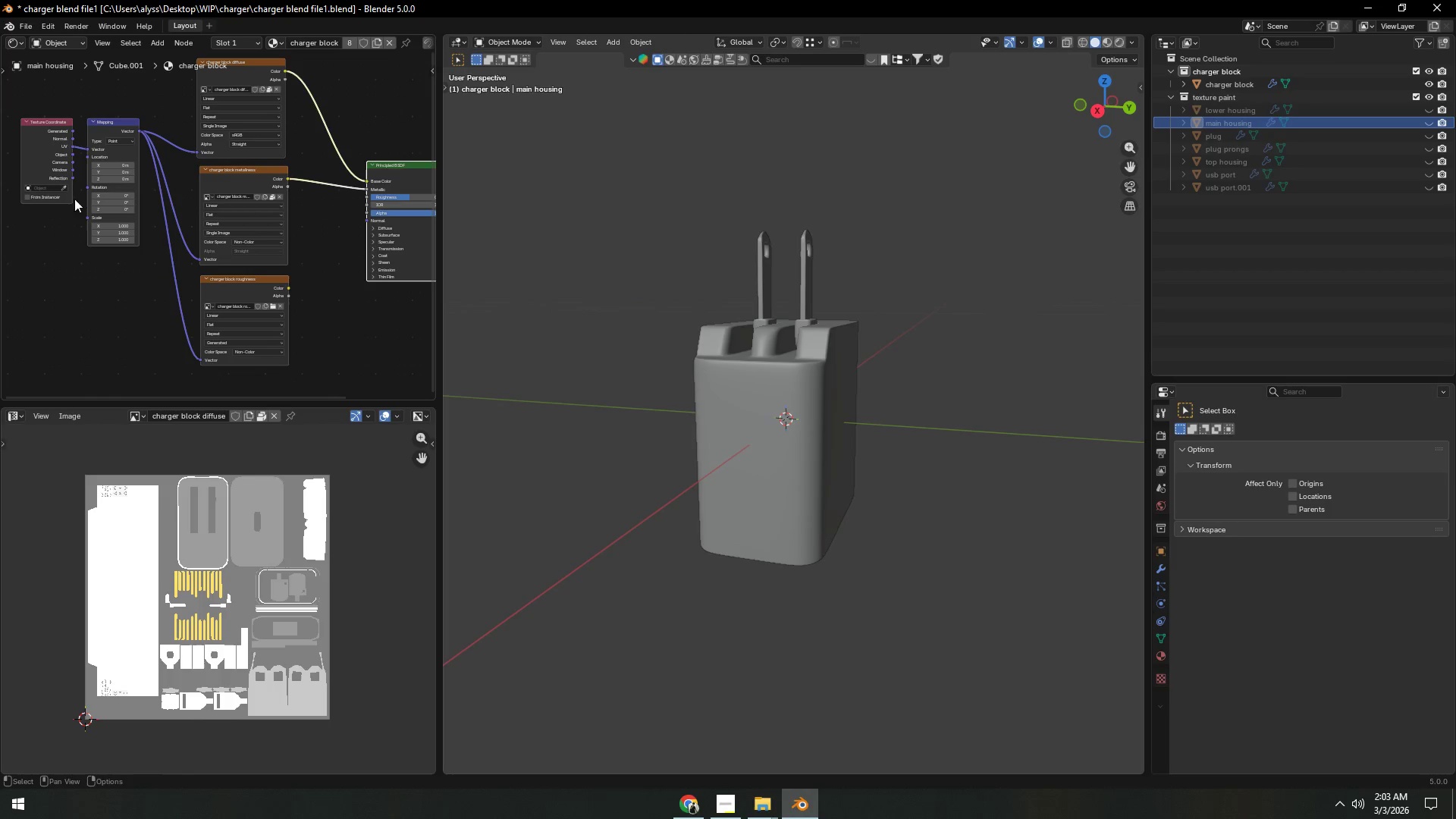 
left_click_drag(start_coordinate=[34, 111], to_coordinate=[114, 177])
 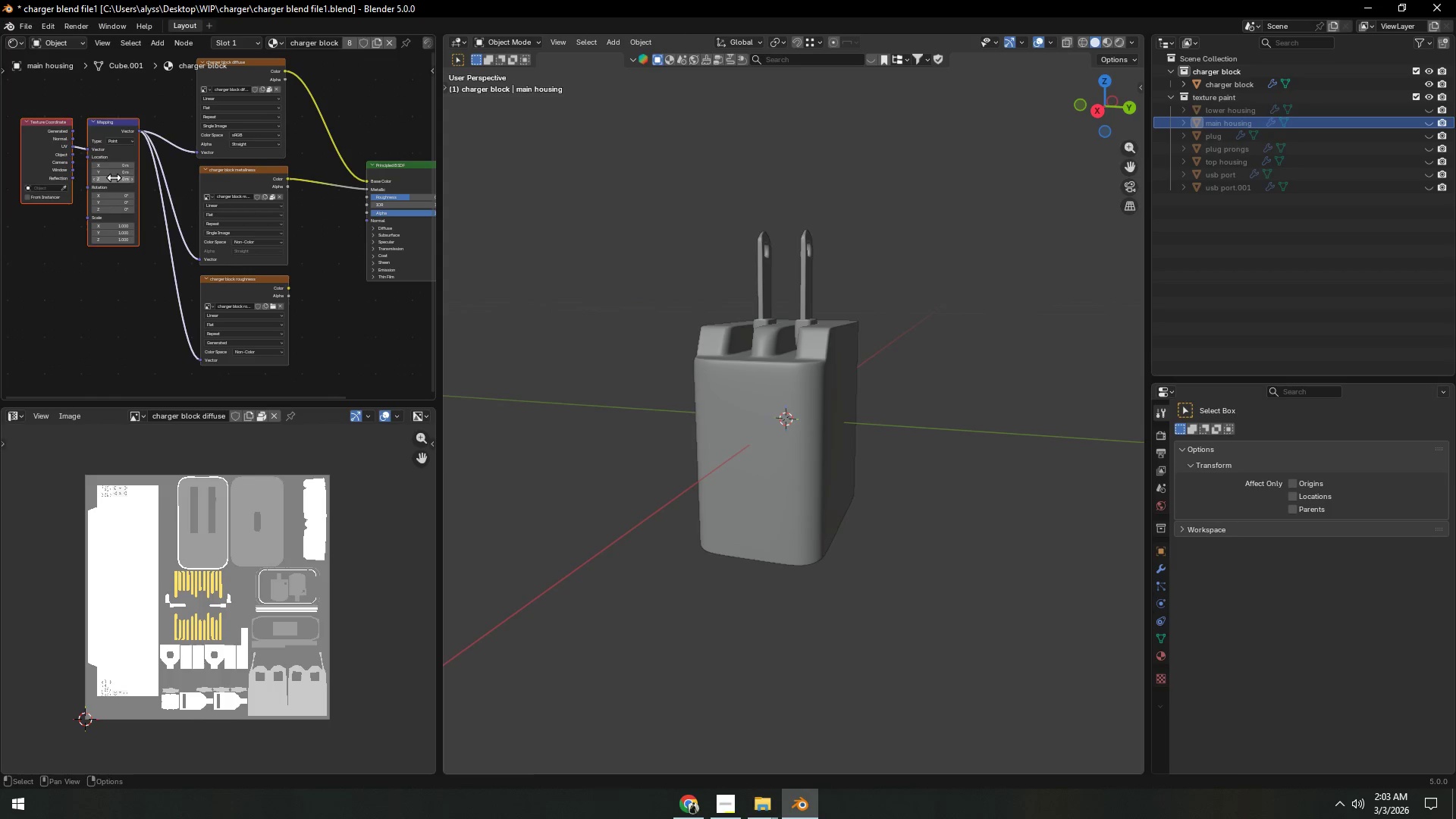 
key(G)
 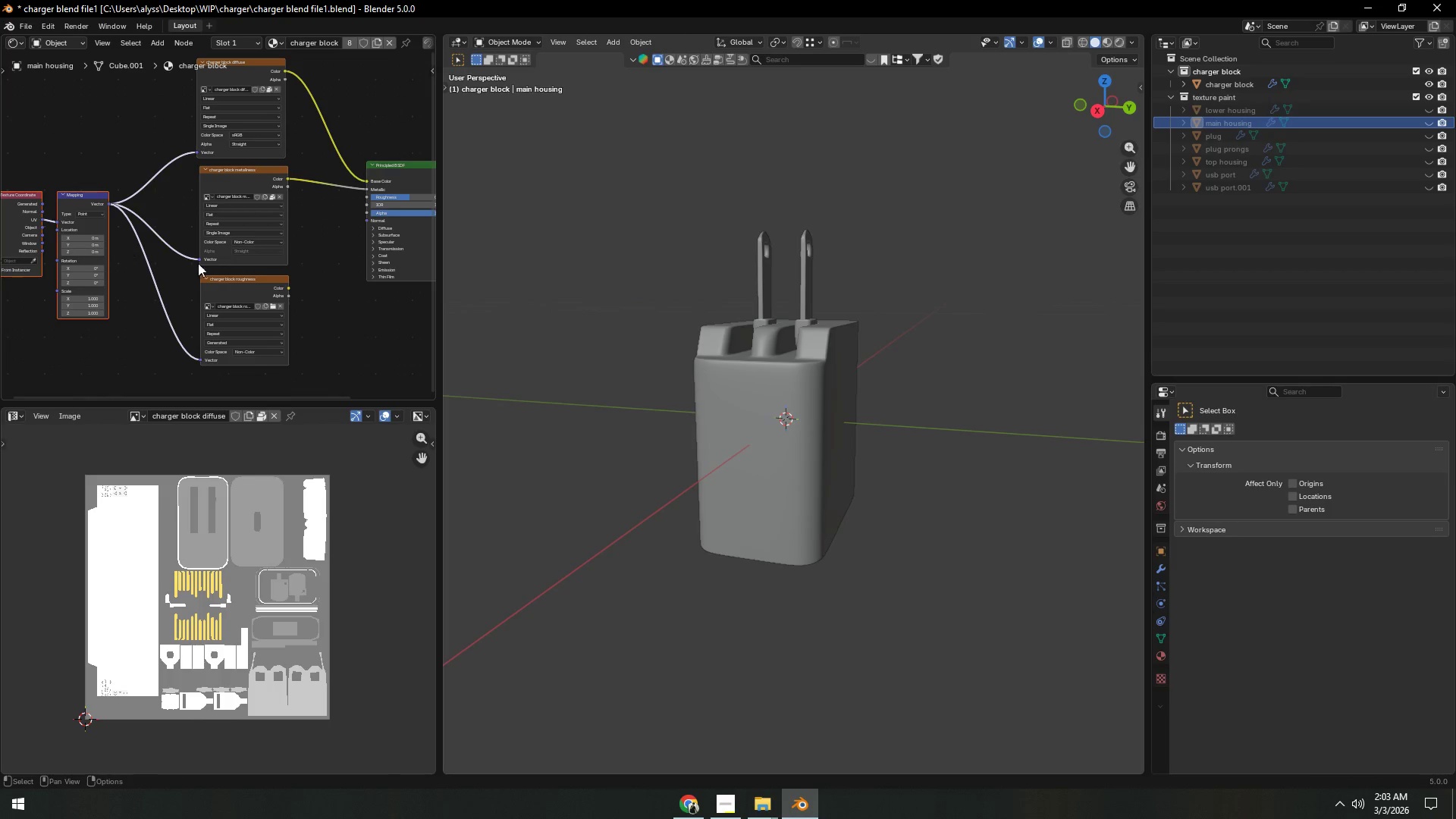 
double_click([325, 299])
 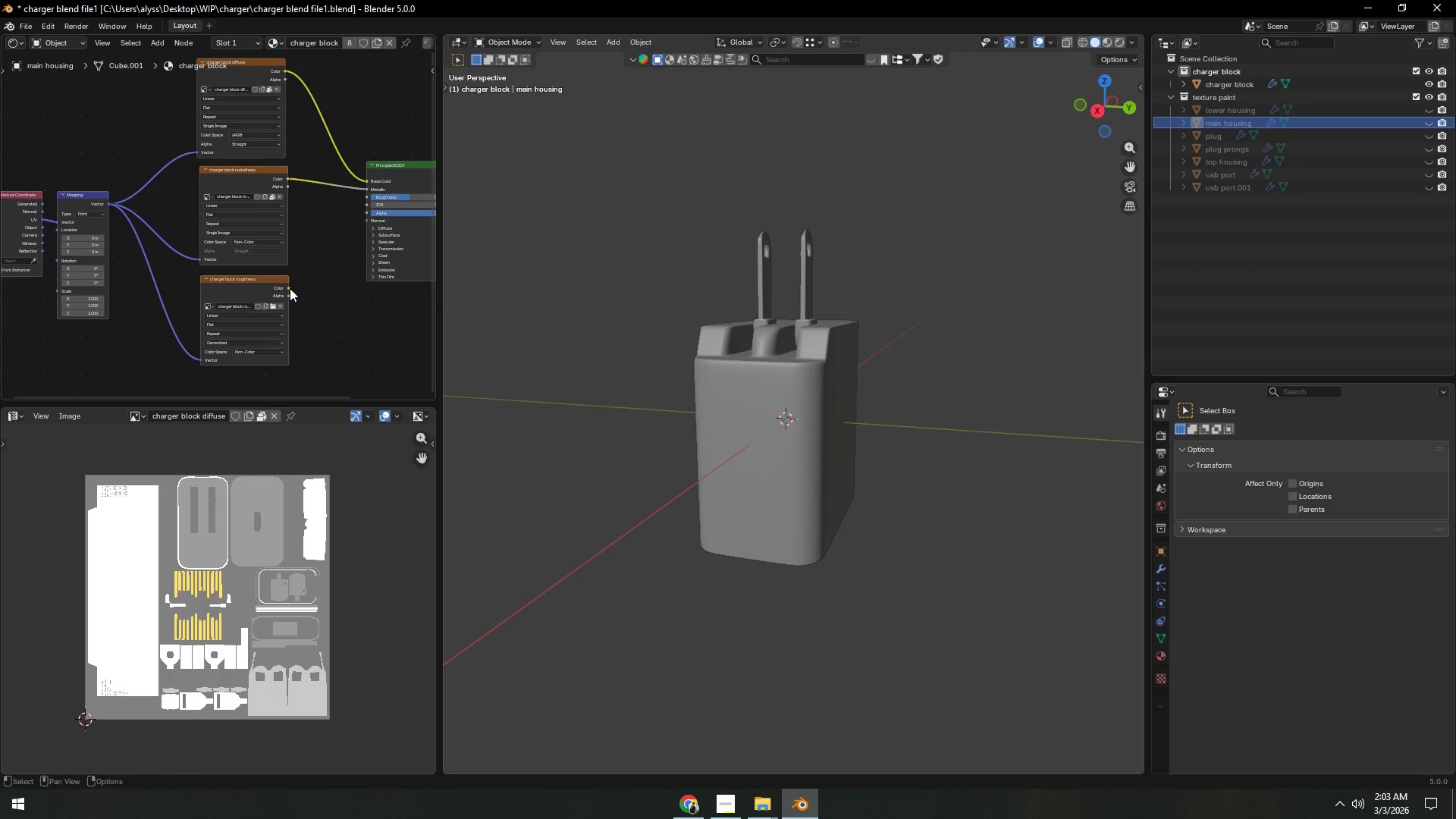 
left_click_drag(start_coordinate=[289, 287], to_coordinate=[370, 197])
 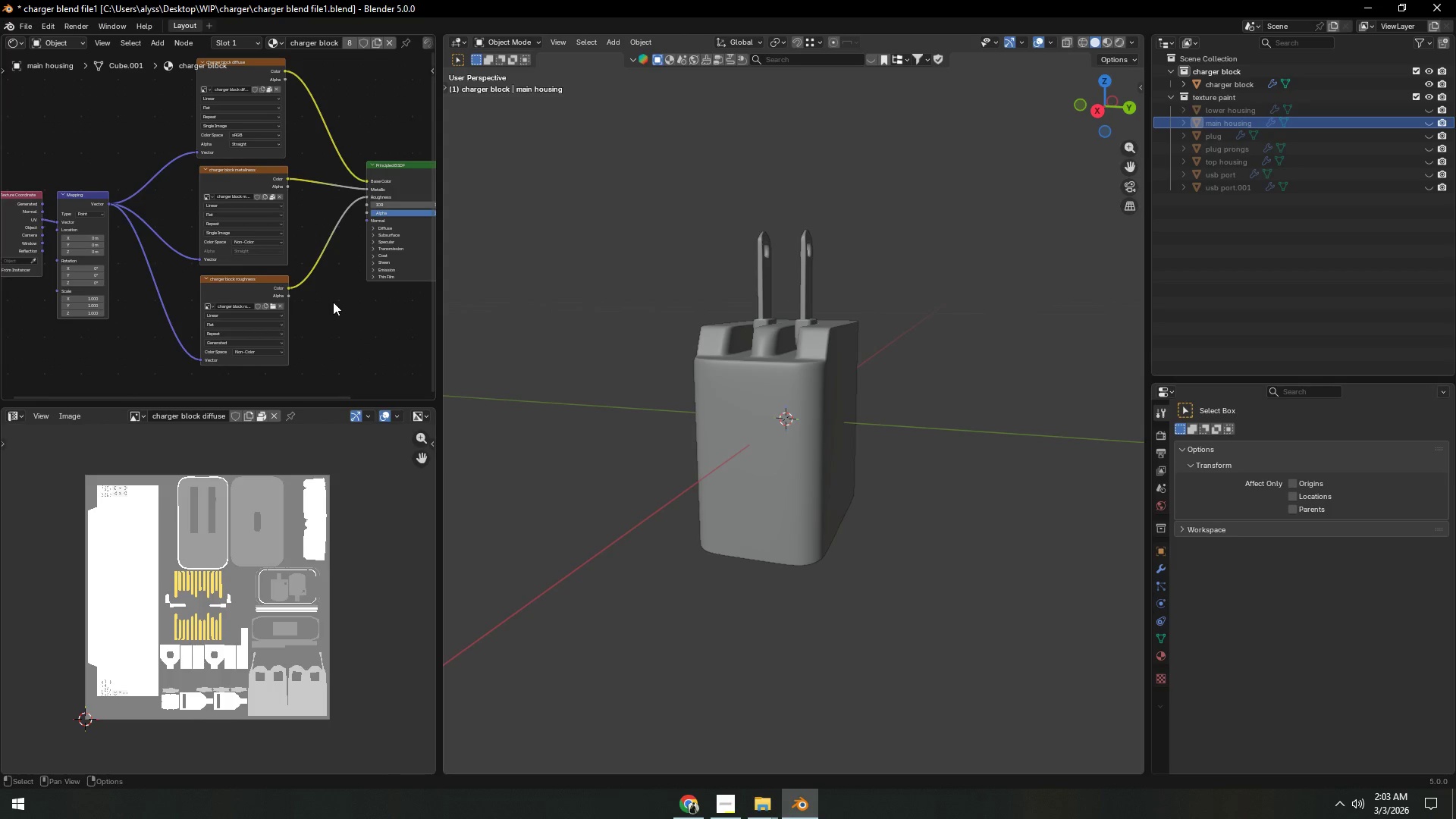 
left_click([333, 302])
 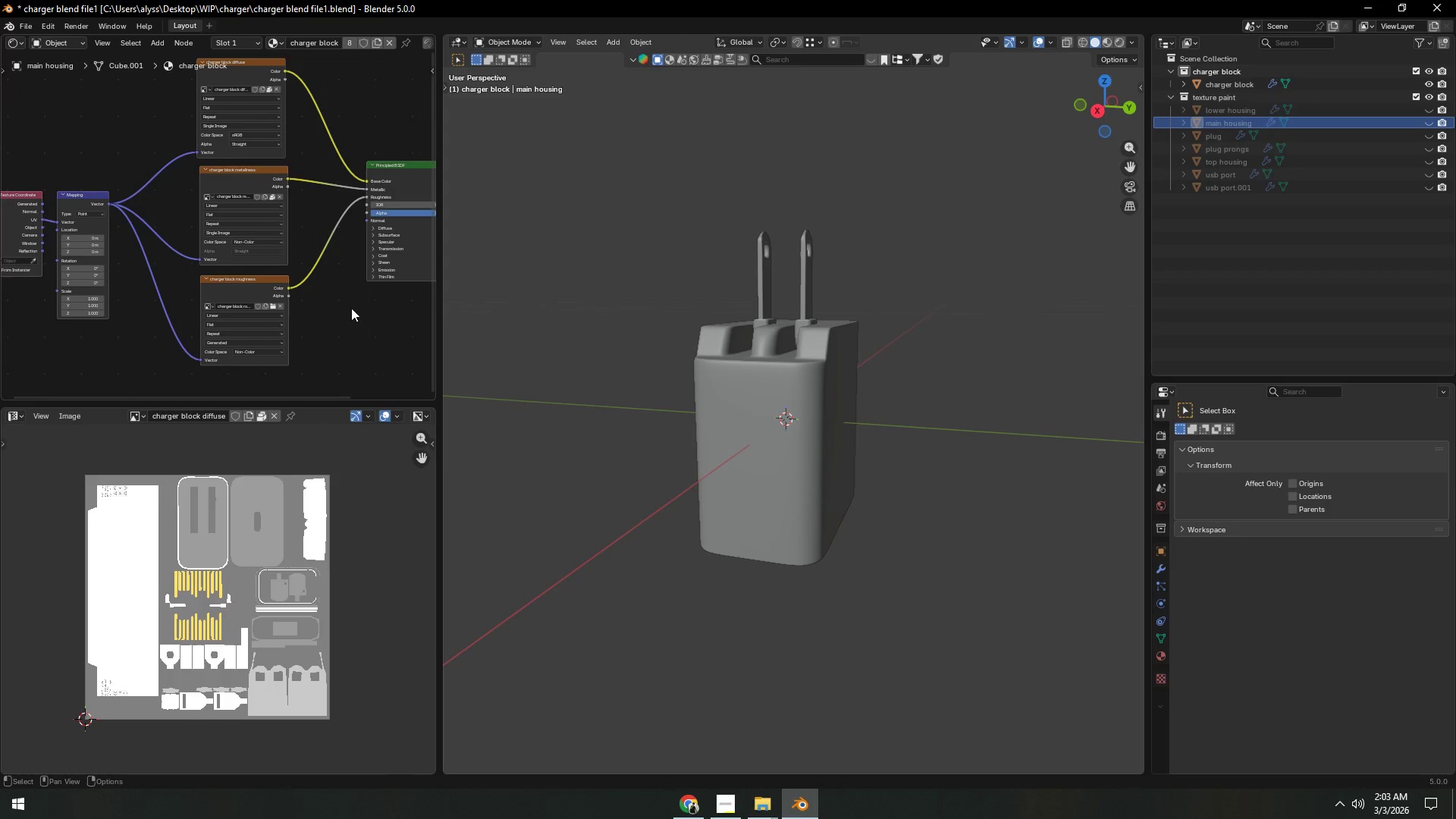 
key(Control+S)
 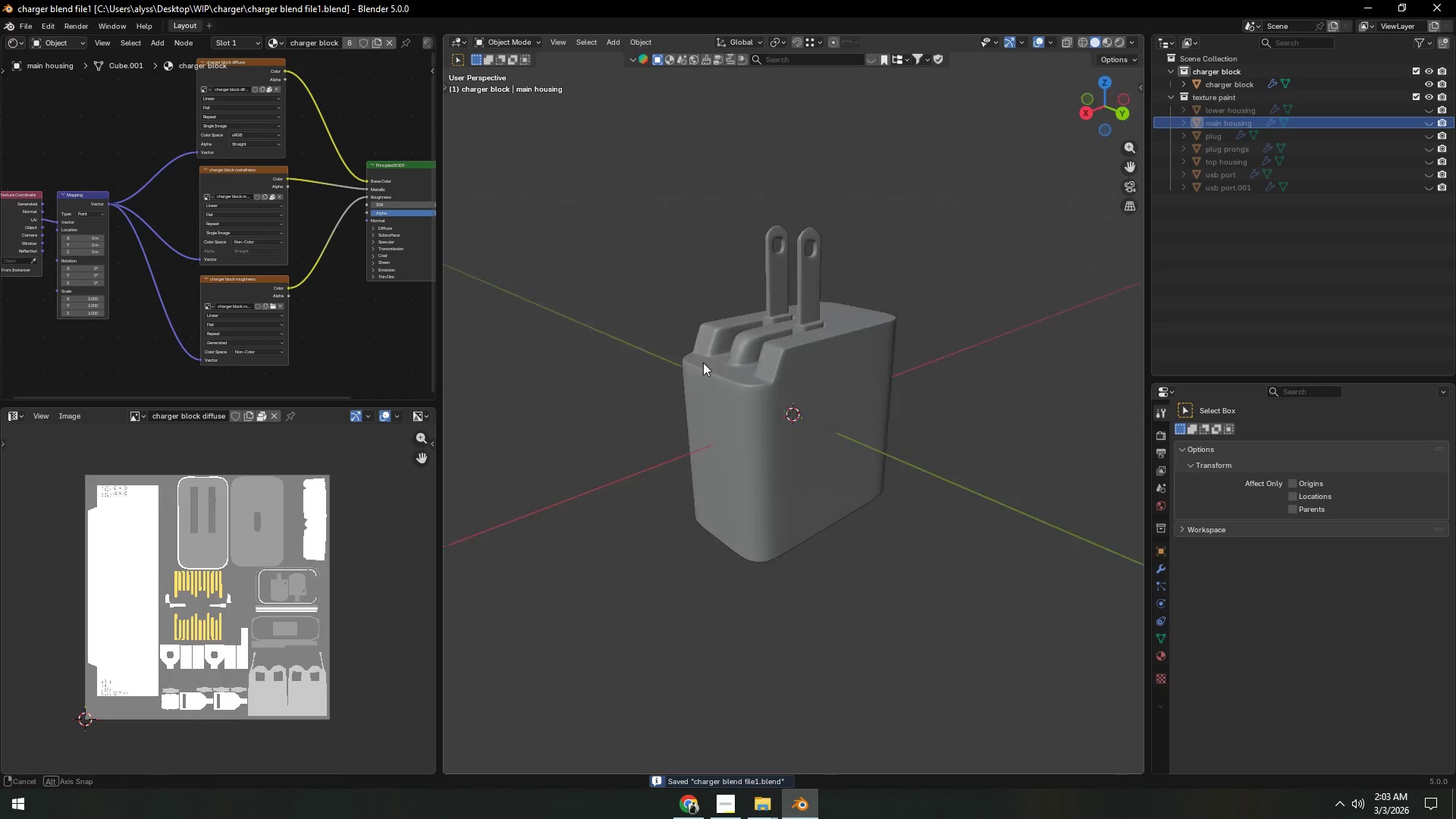 
scroll: coordinate [690, 364], scroll_direction: up, amount: 3.0
 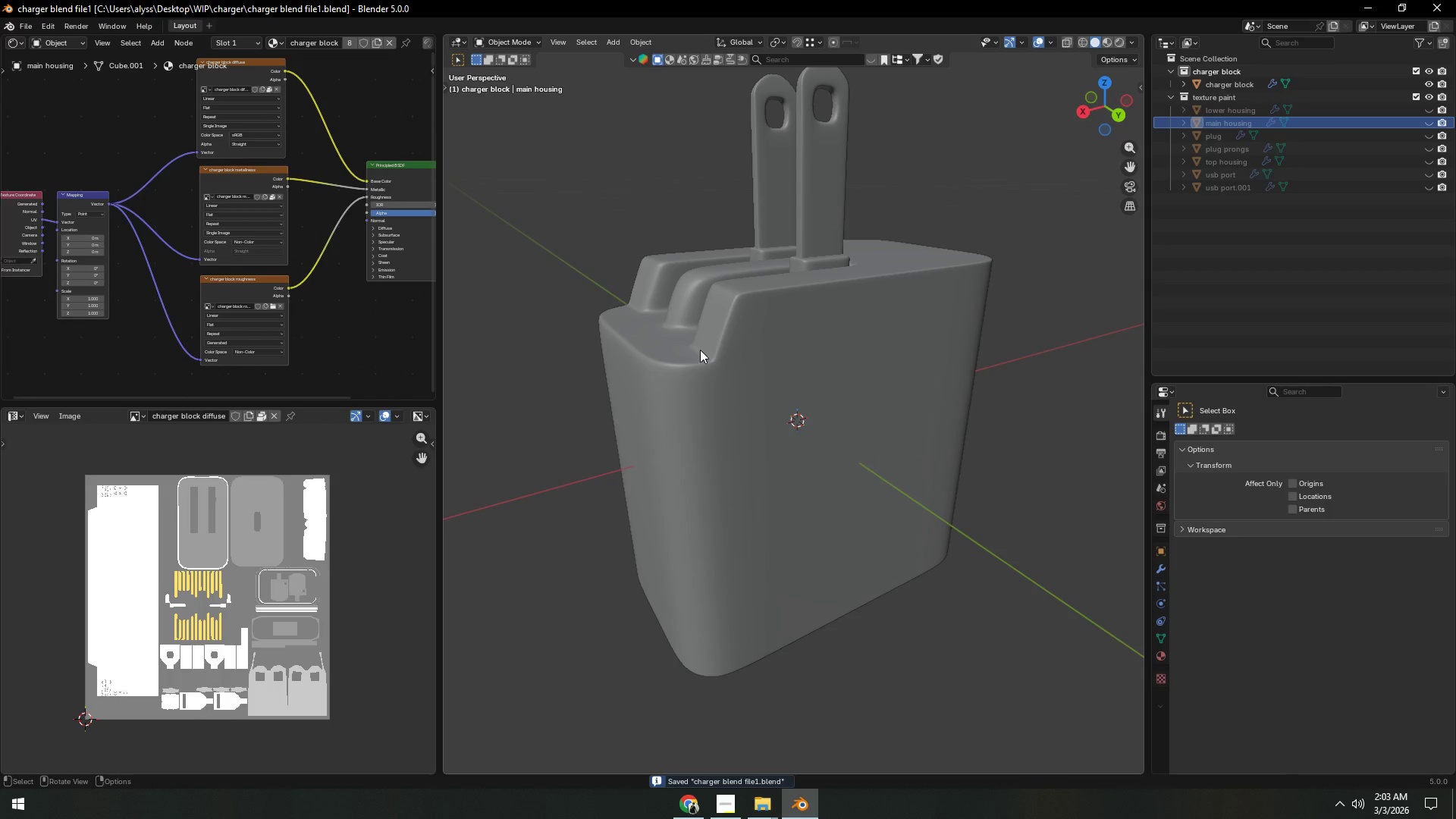 
left_click([730, 818])